 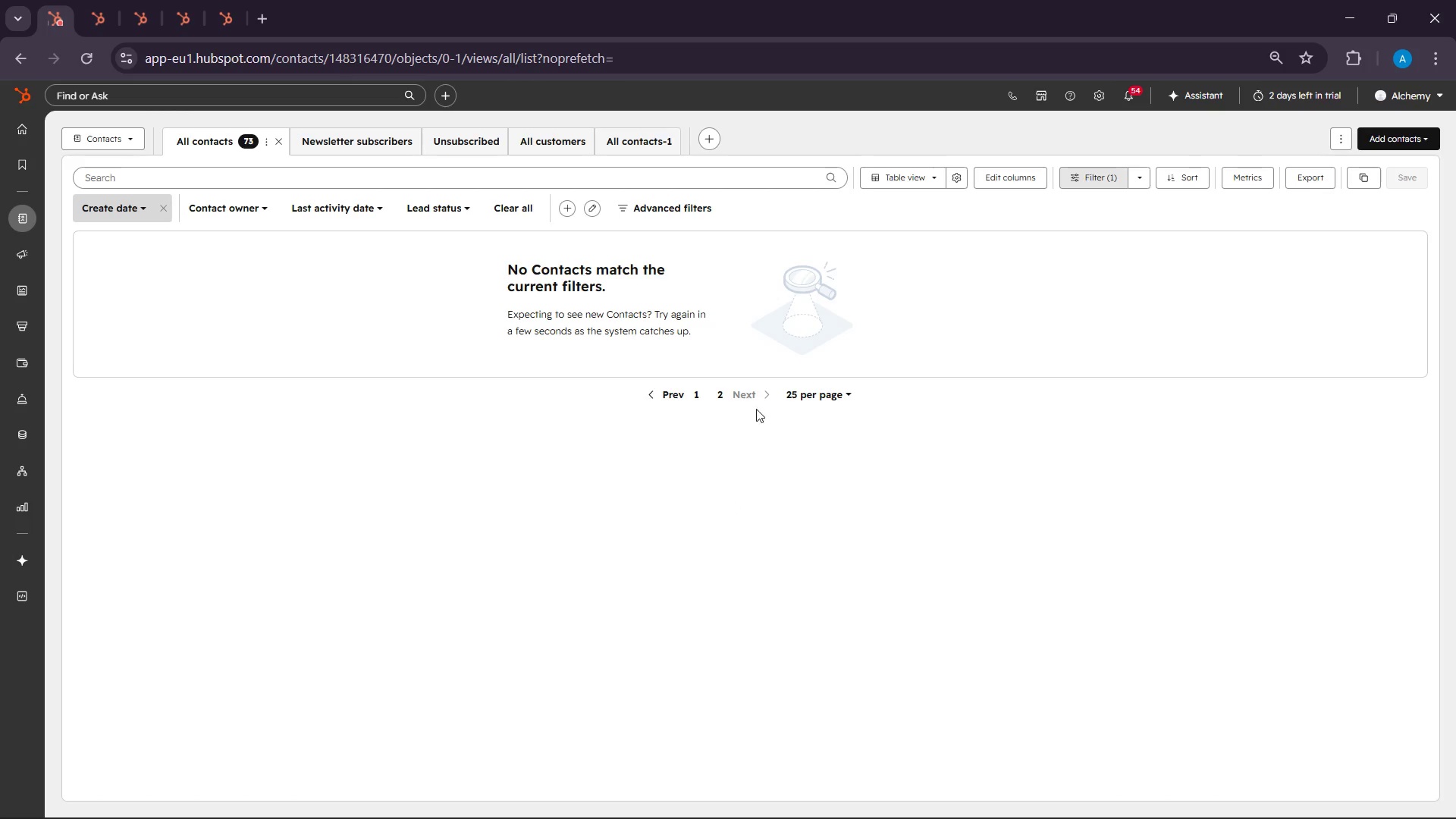 
left_click([803, 391])
 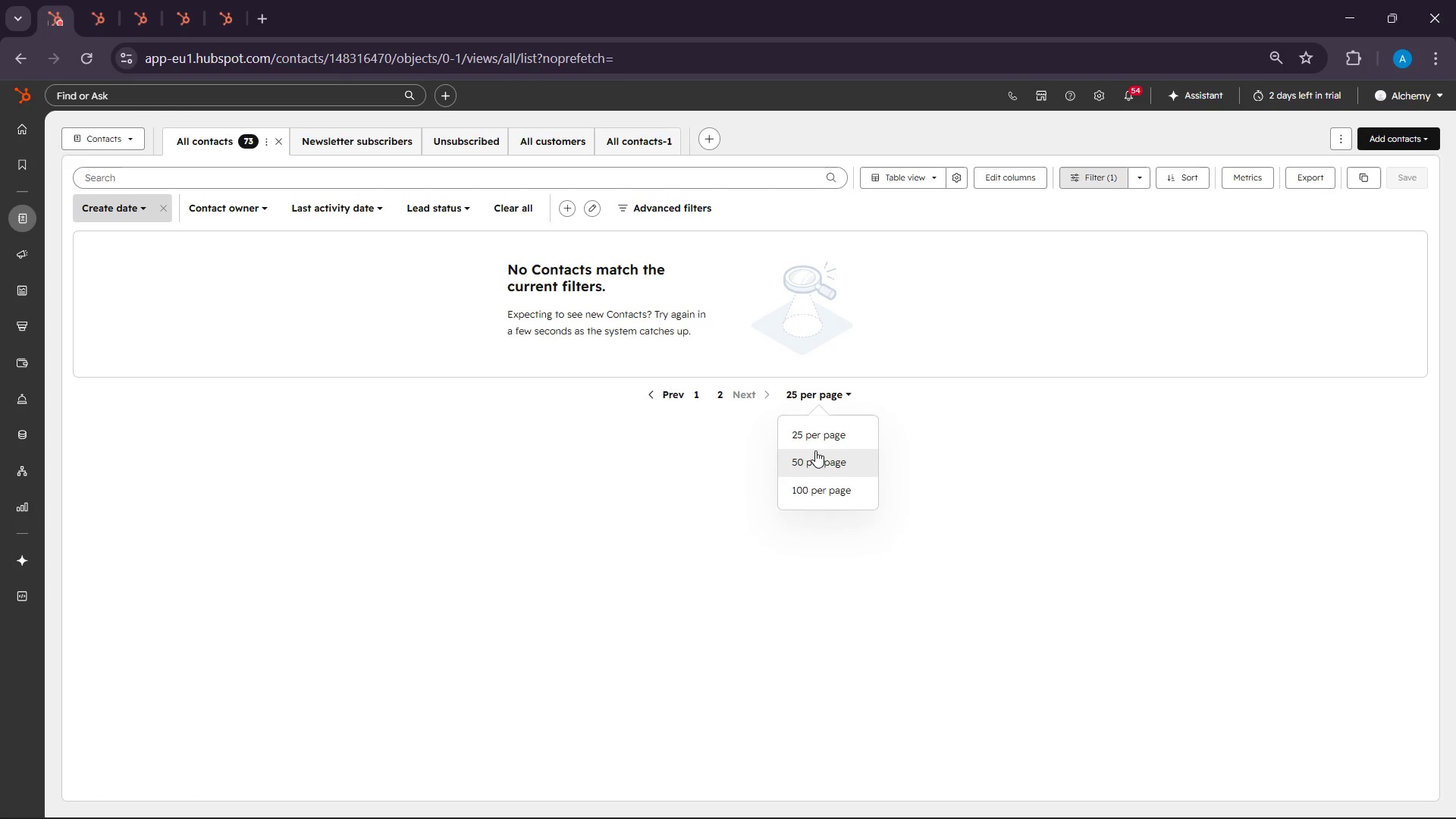 
left_click([800, 431])
 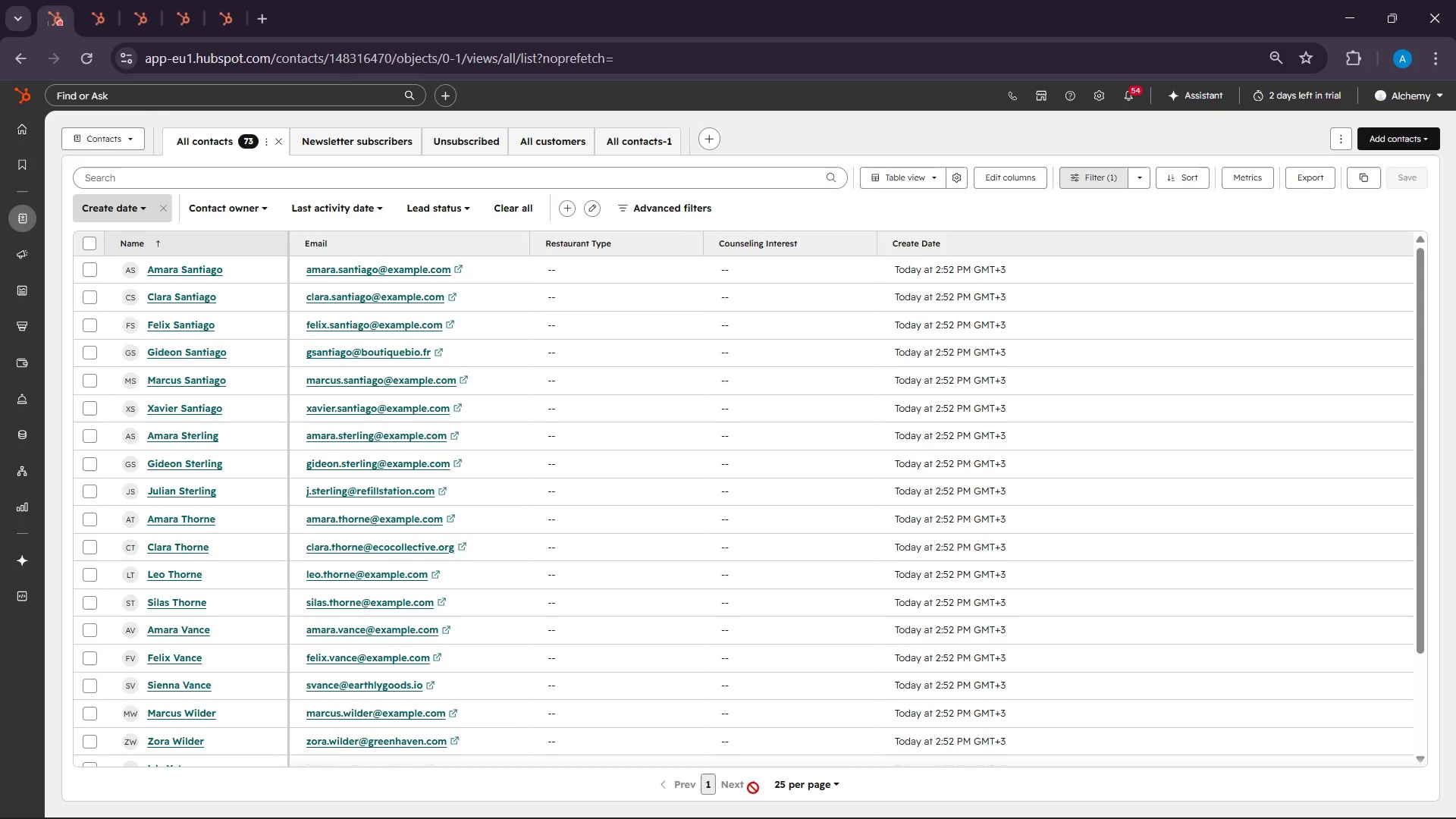 
left_click([813, 783])
 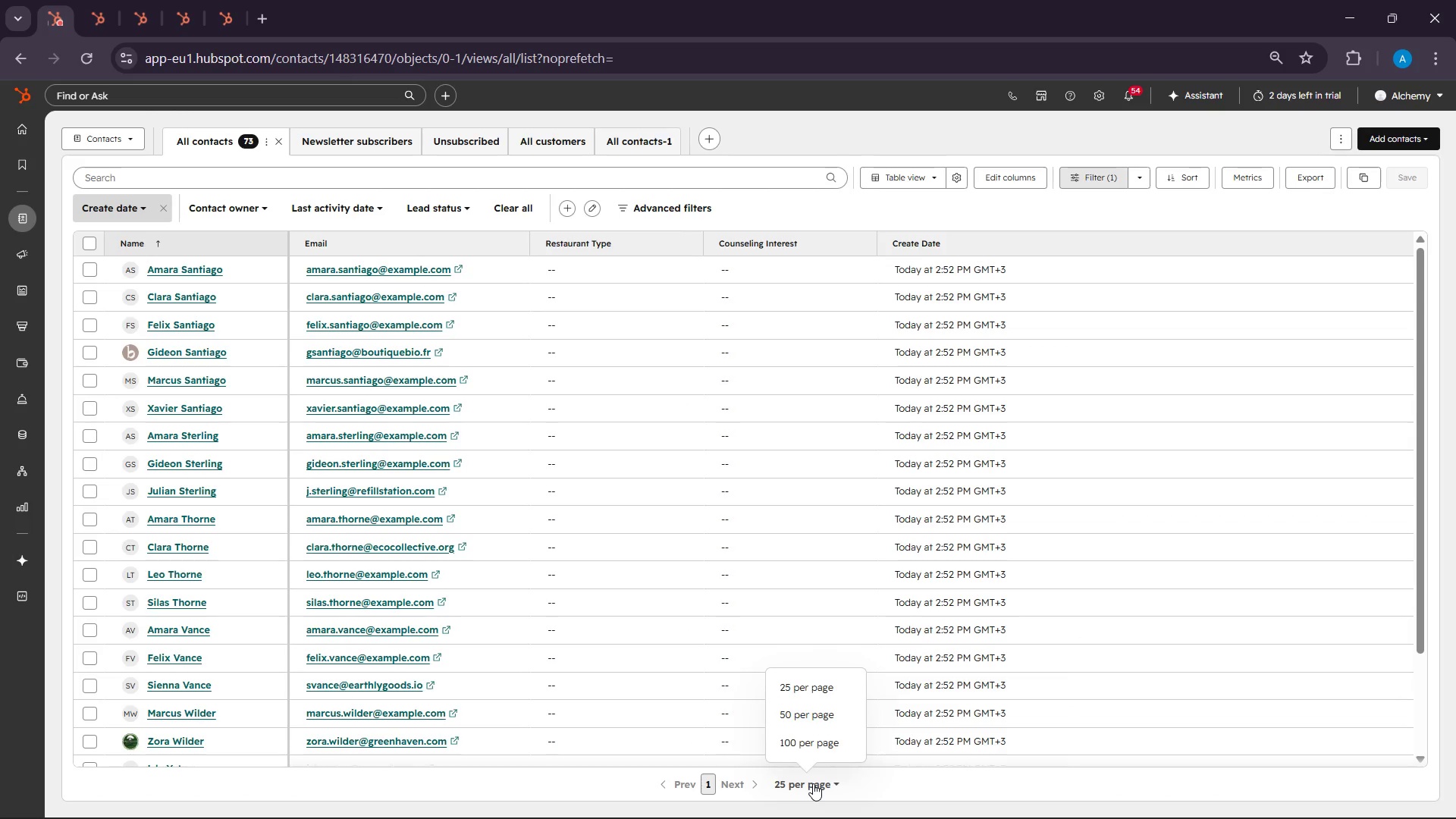 
left_click([813, 783])
 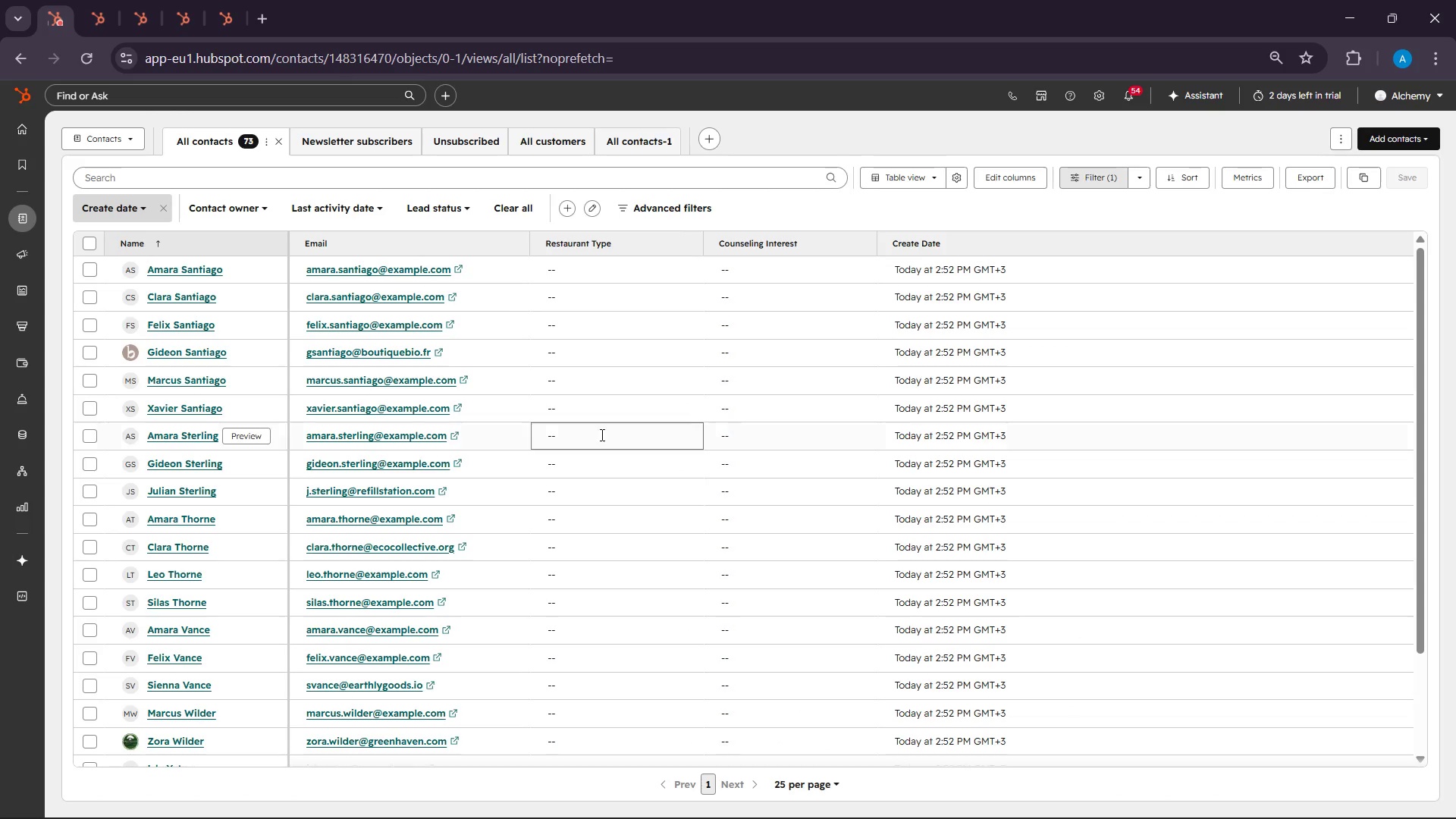 
scroll: coordinate [587, 427], scroll_direction: none, amount: 0.0
 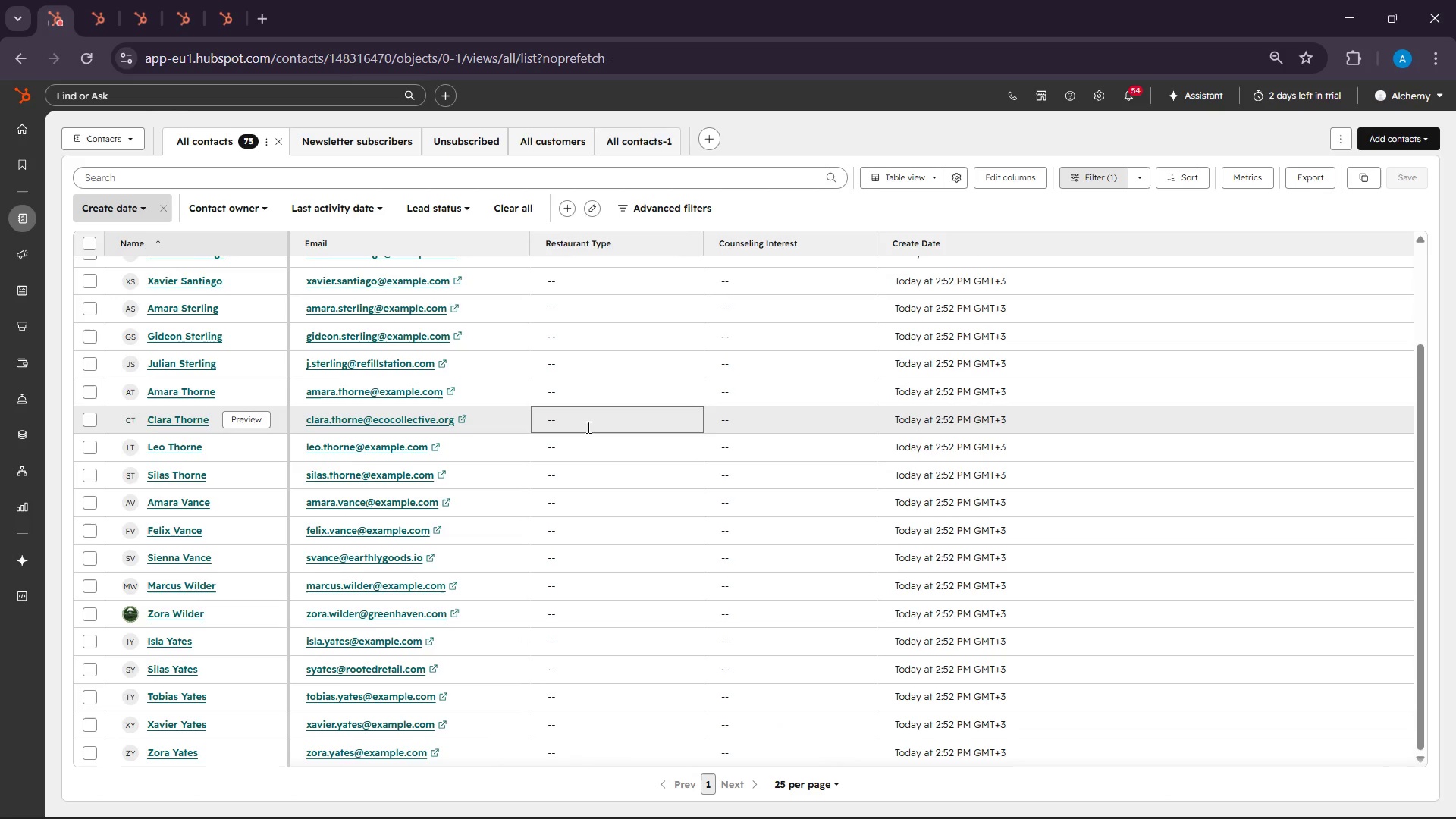 
scroll: coordinate [587, 427], scroll_direction: up, amount: 5.0
 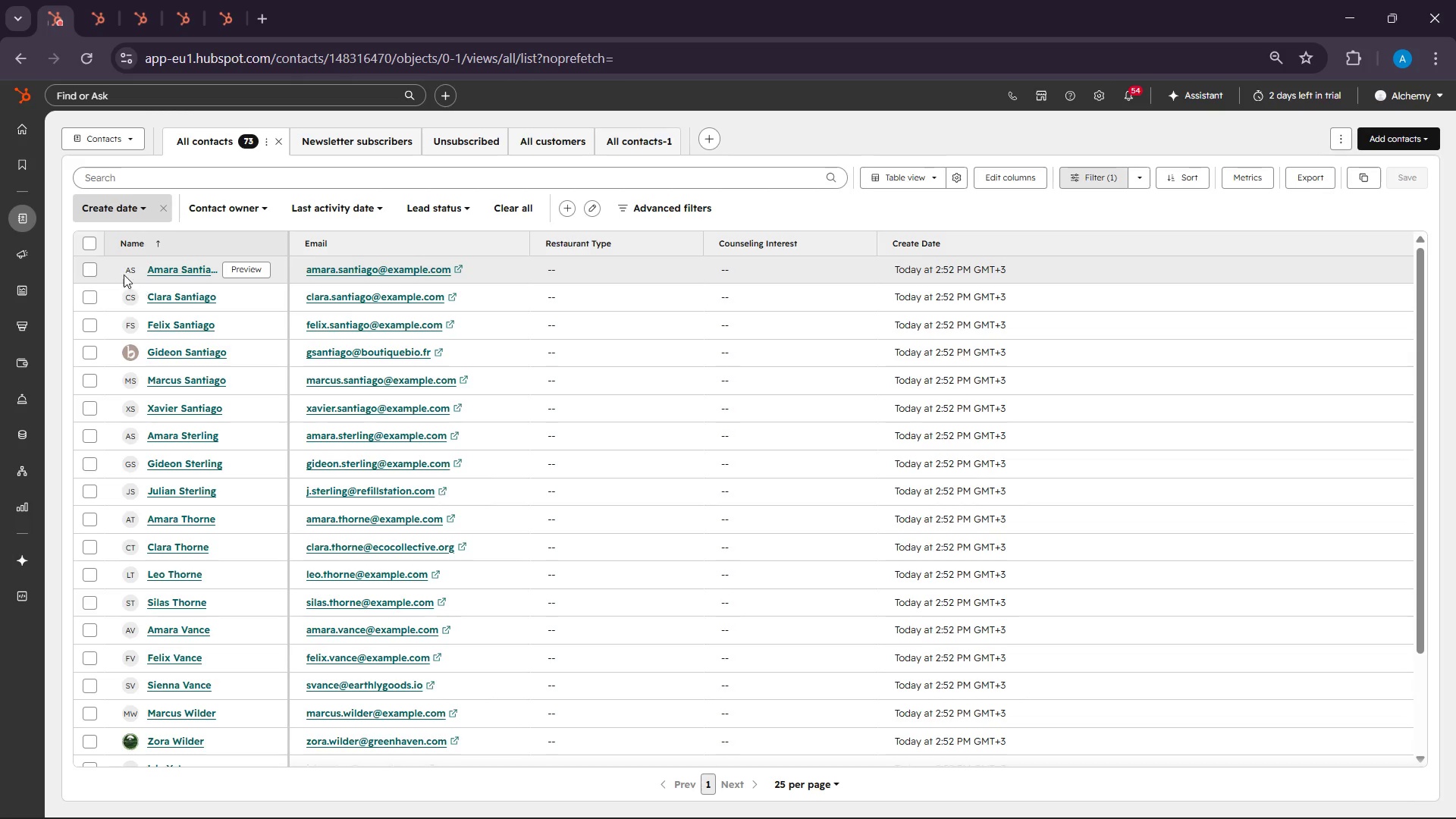 
left_click([89, 243])
 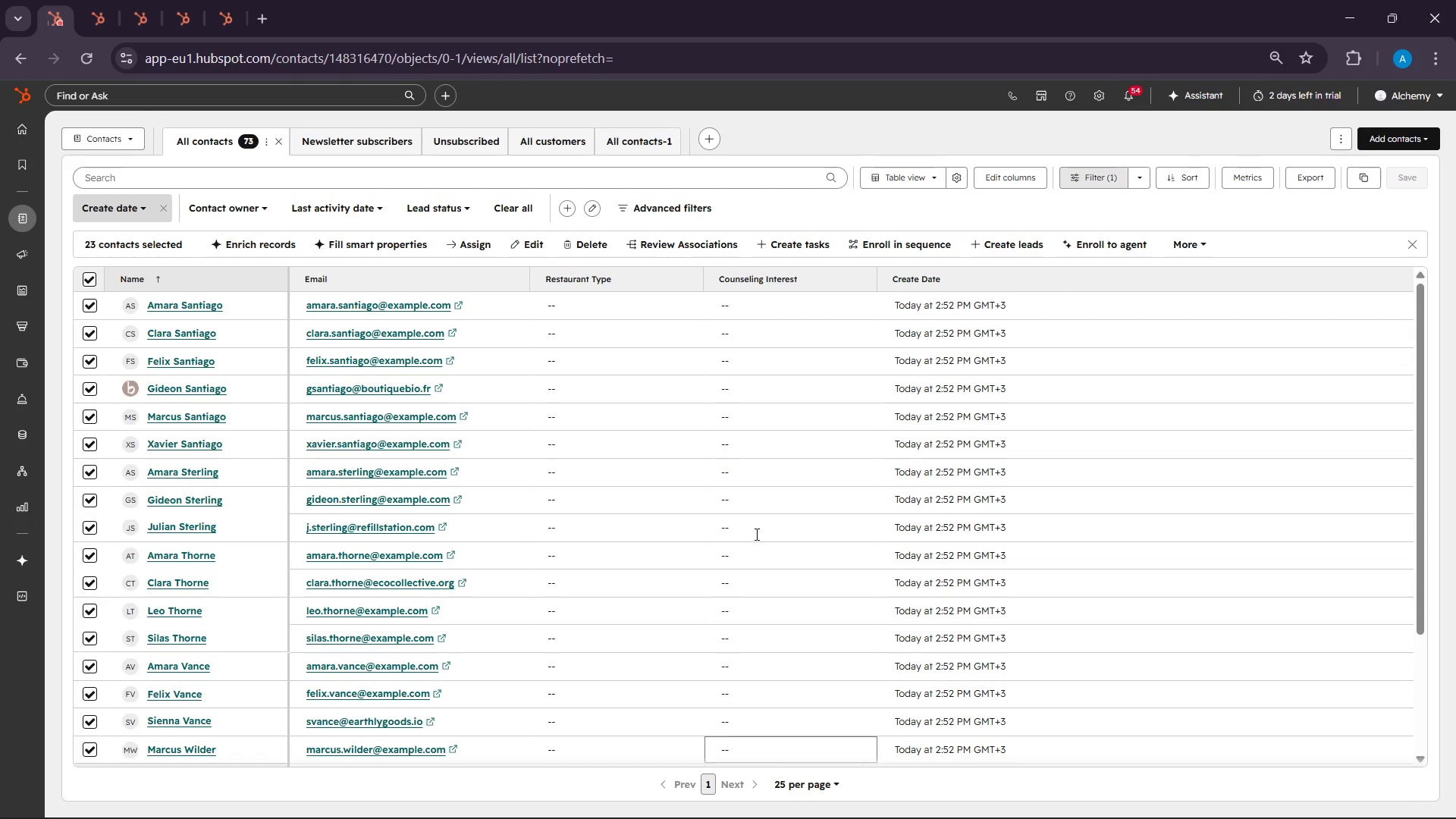 
left_click([583, 234])
 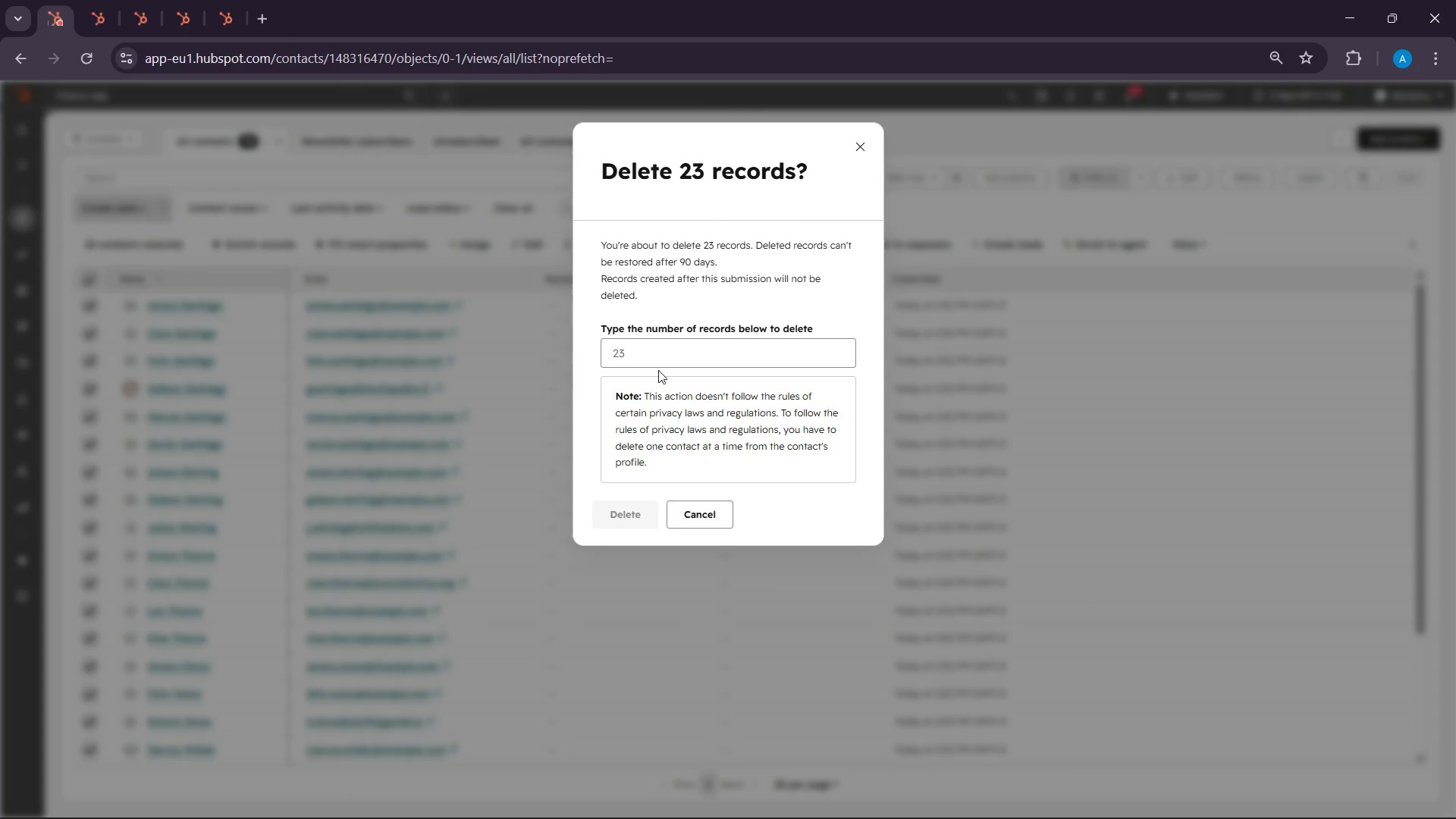 
double_click([654, 361])
 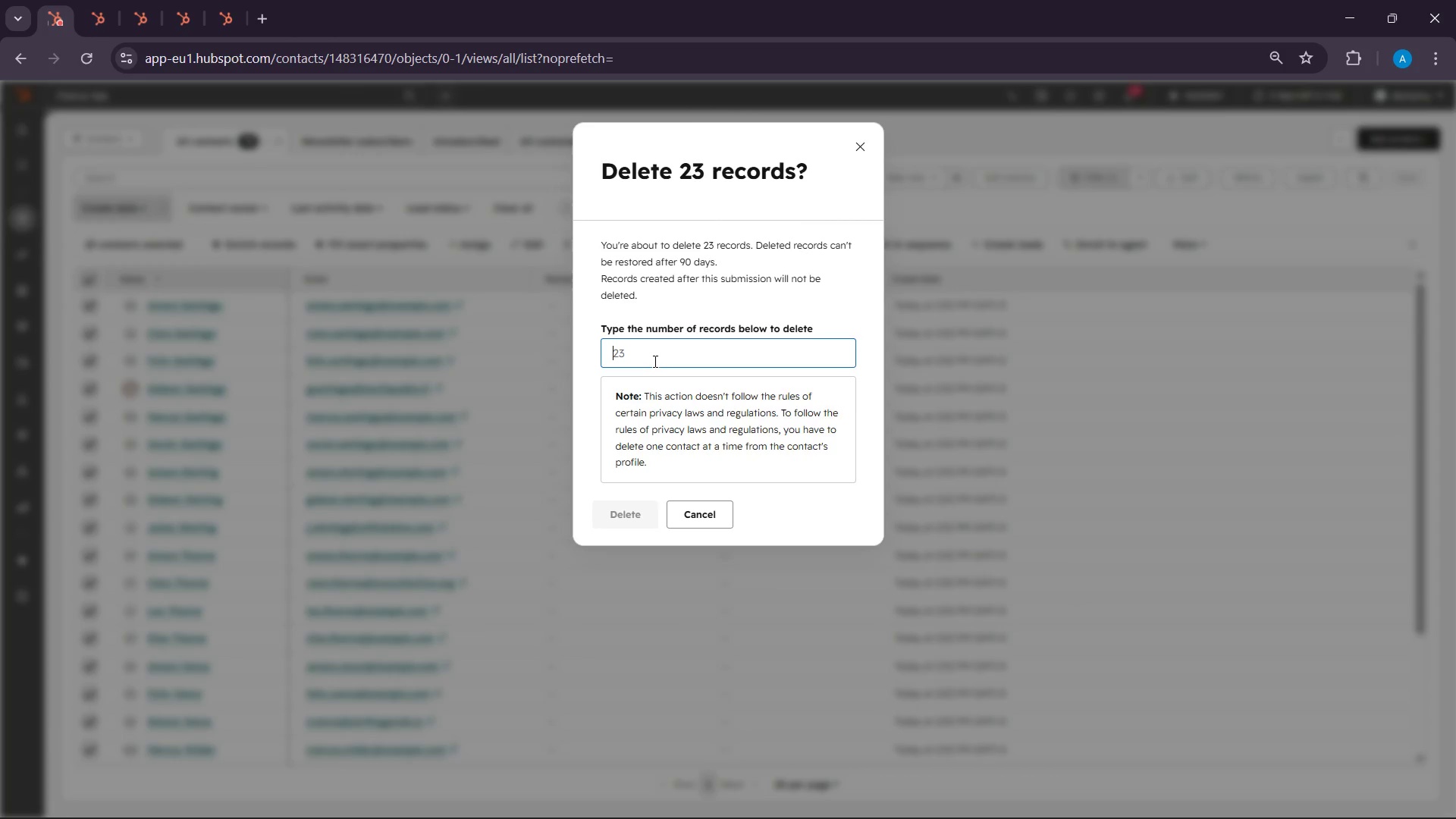 
type(23)
 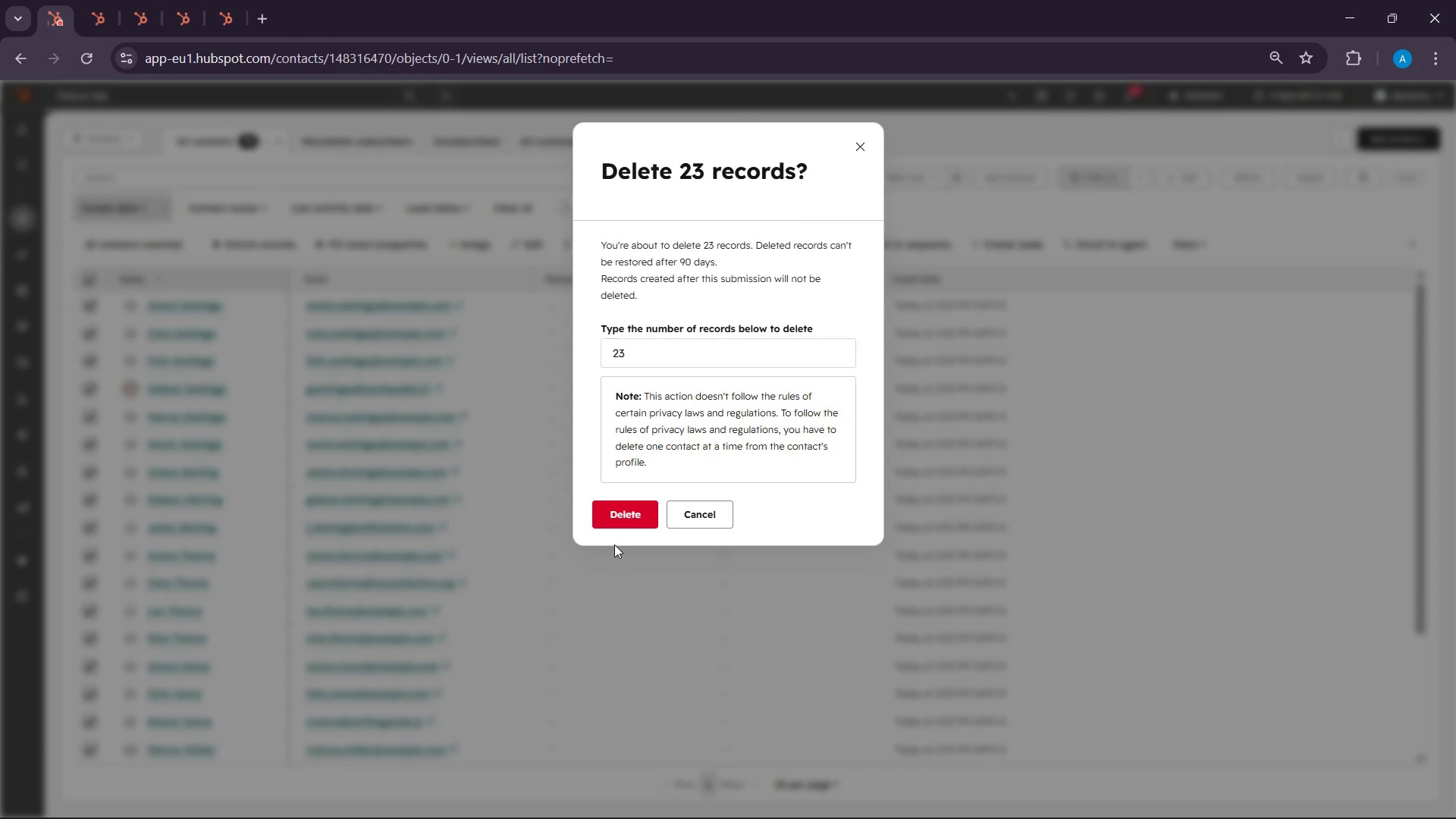 
left_click([606, 512])
 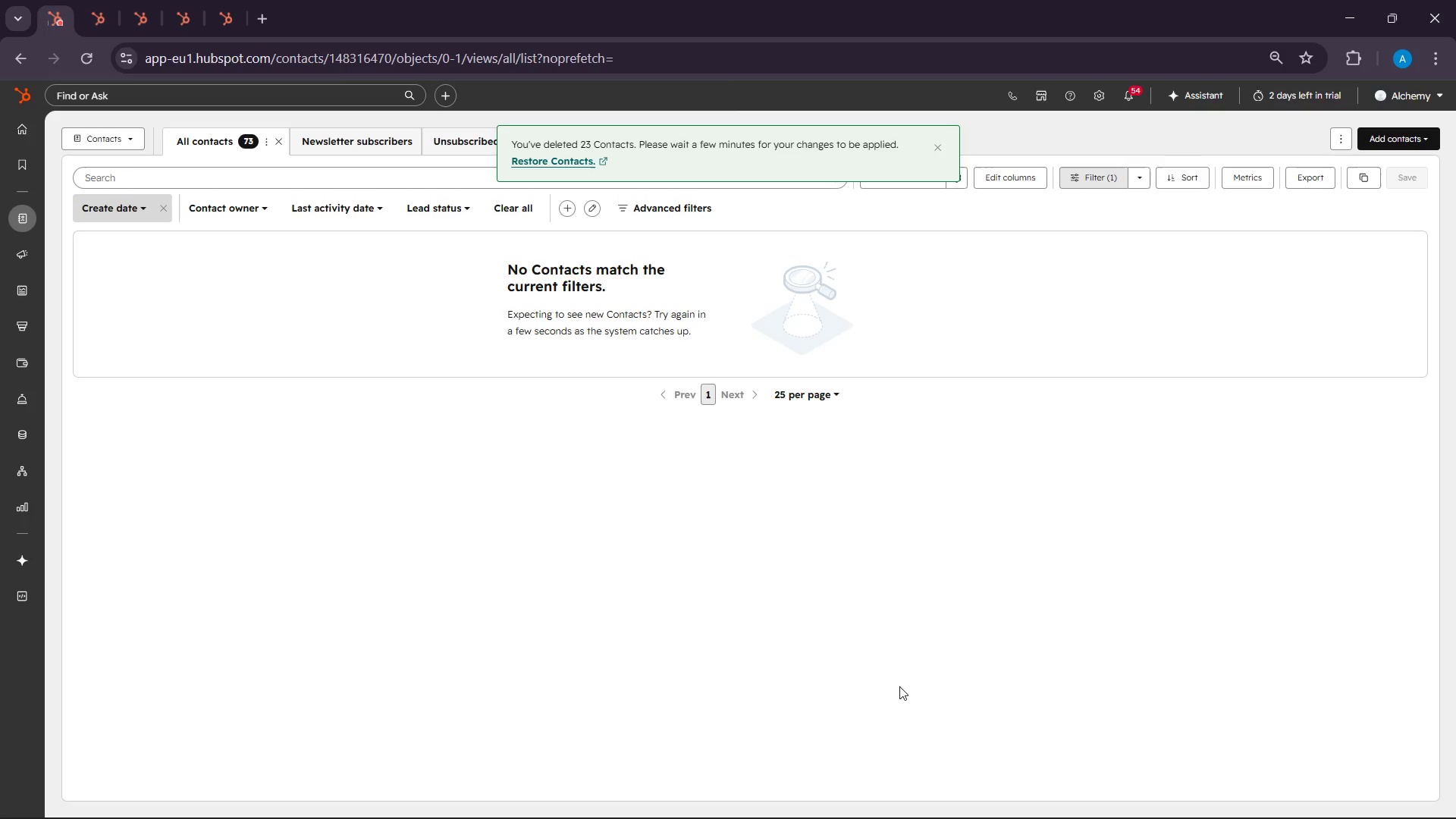 
scroll: coordinate [700, 601], scroll_direction: up, amount: 5.0
 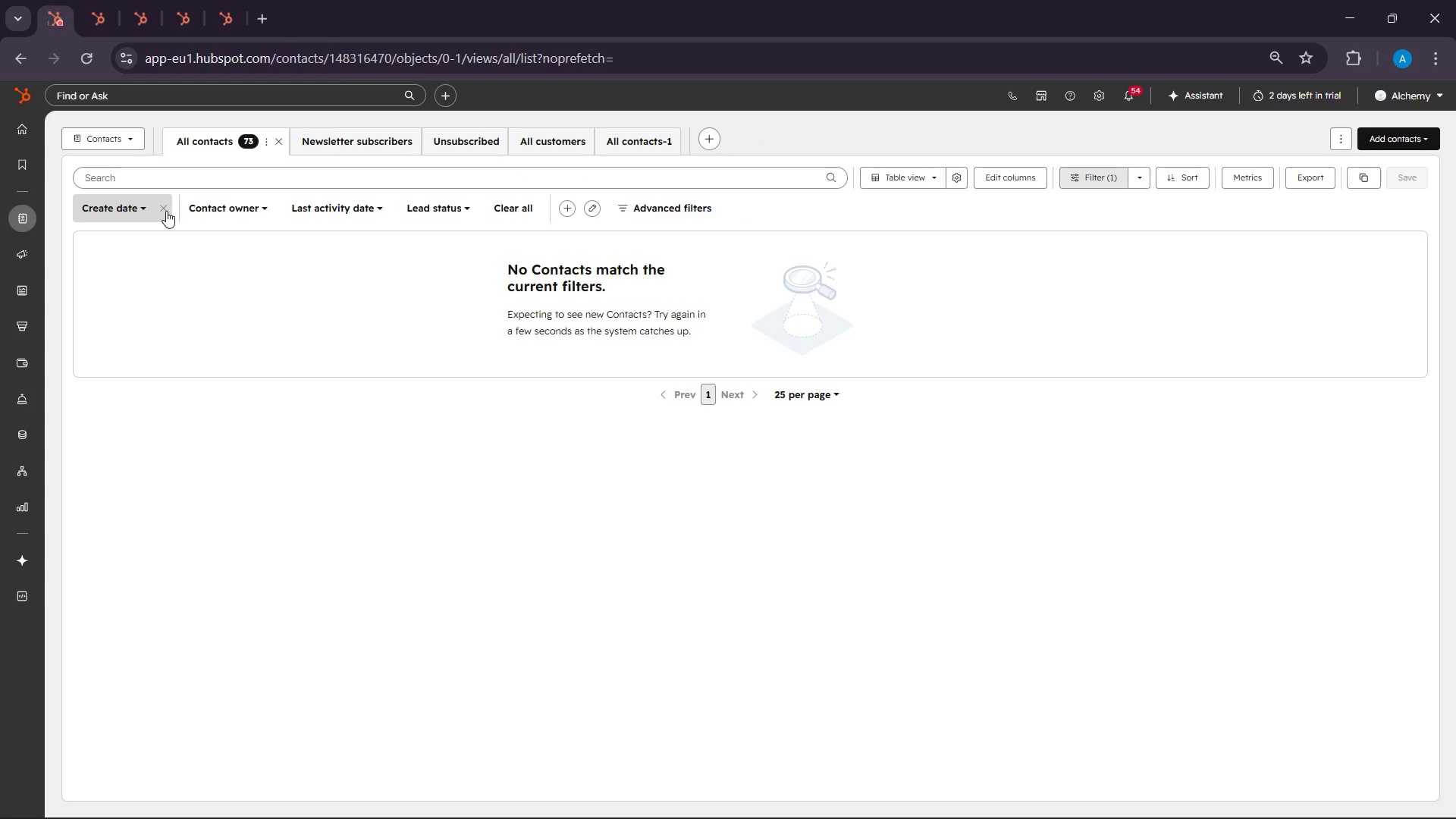 
left_click([163, 208])
 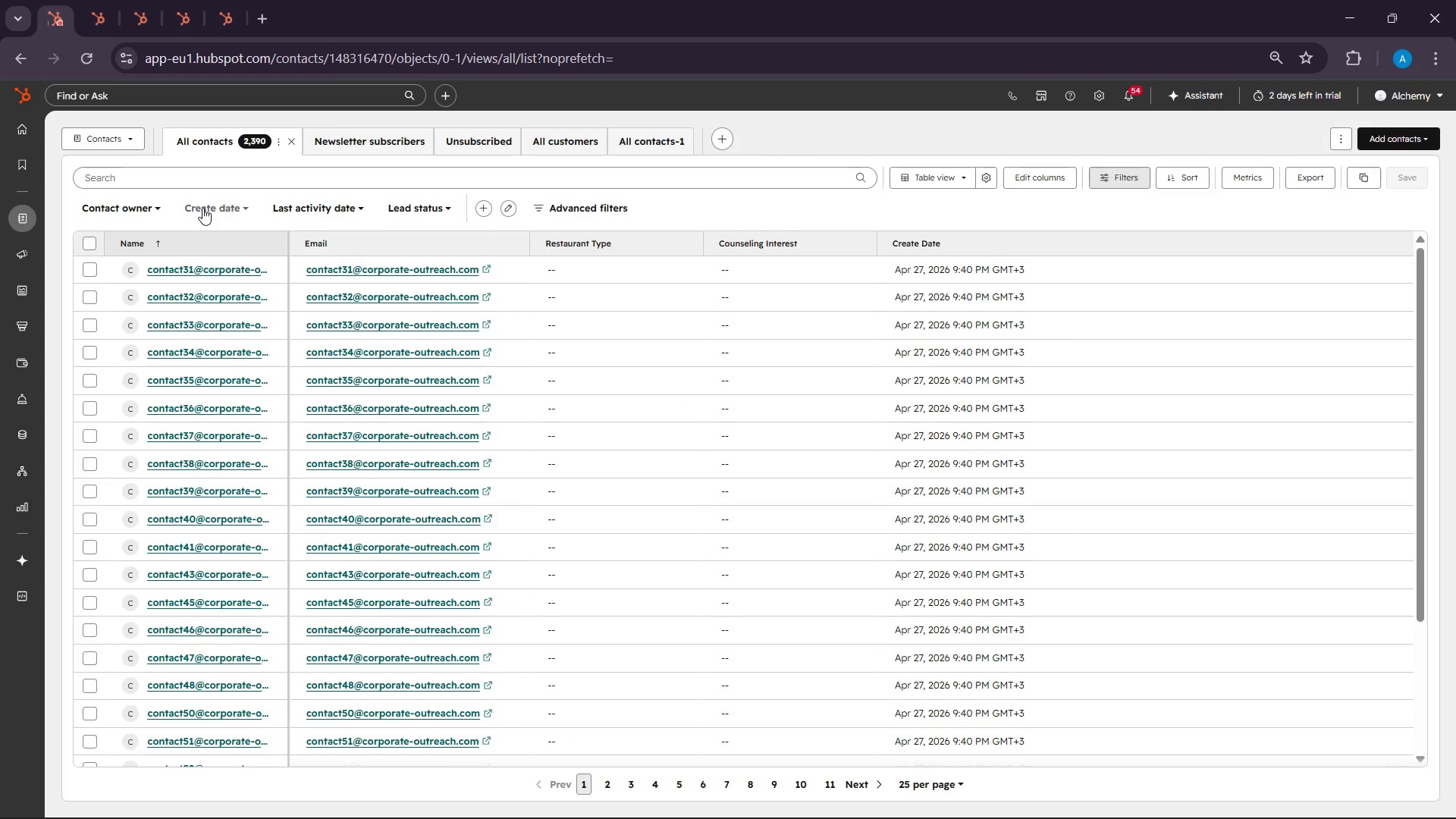 
left_click([166, 303])
 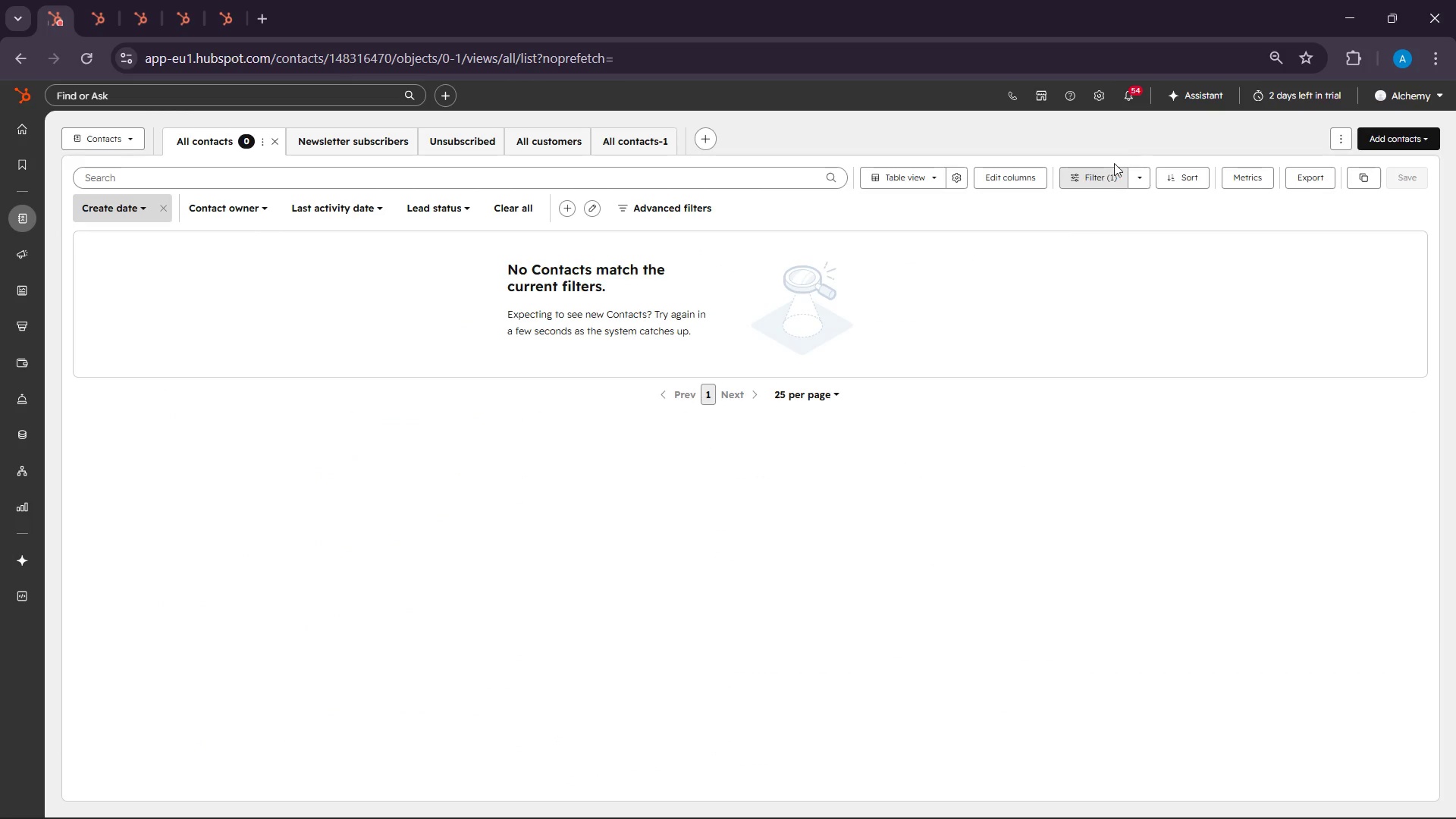 
left_click([1399, 137])
 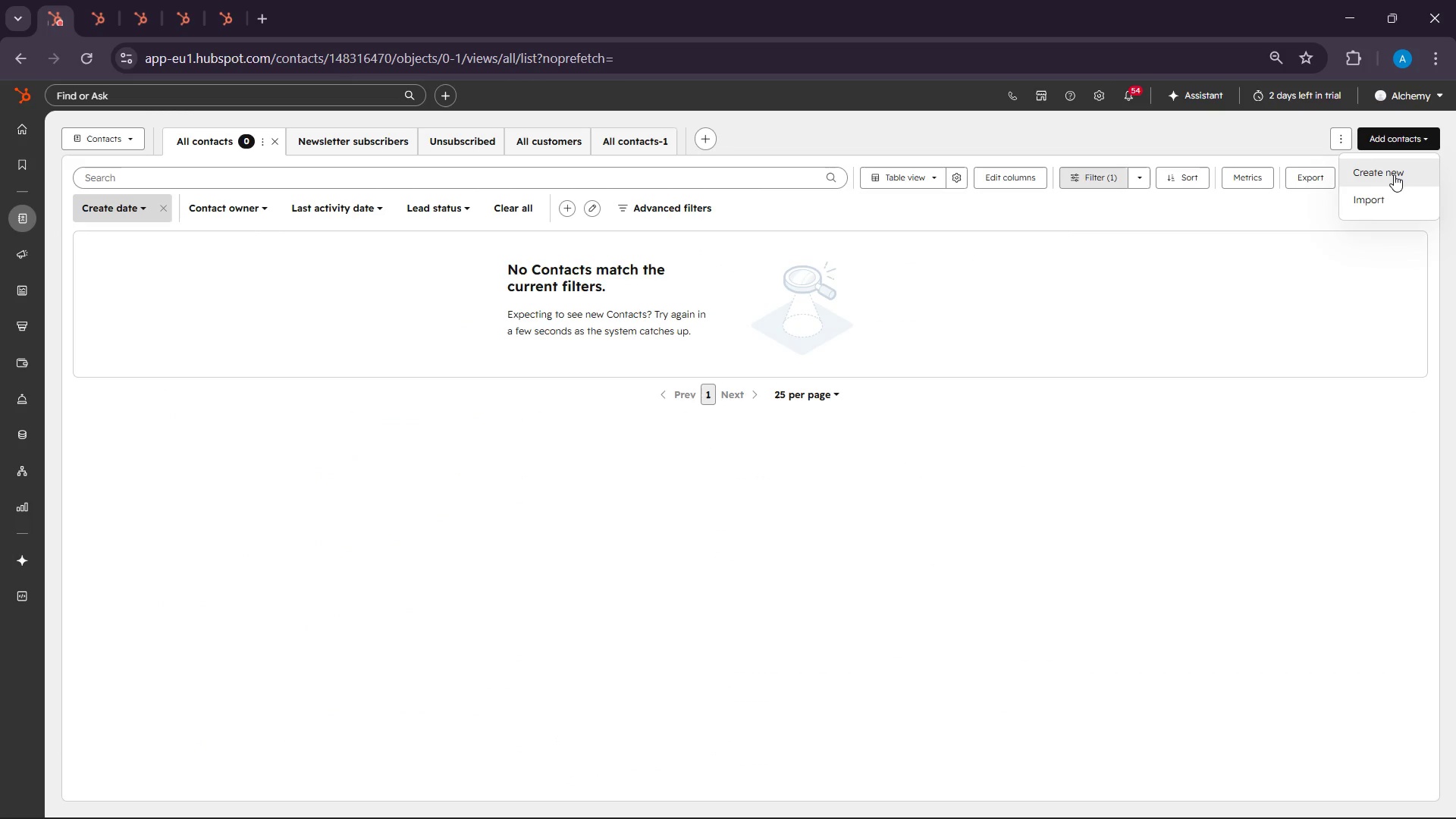 
left_click([1394, 202])
 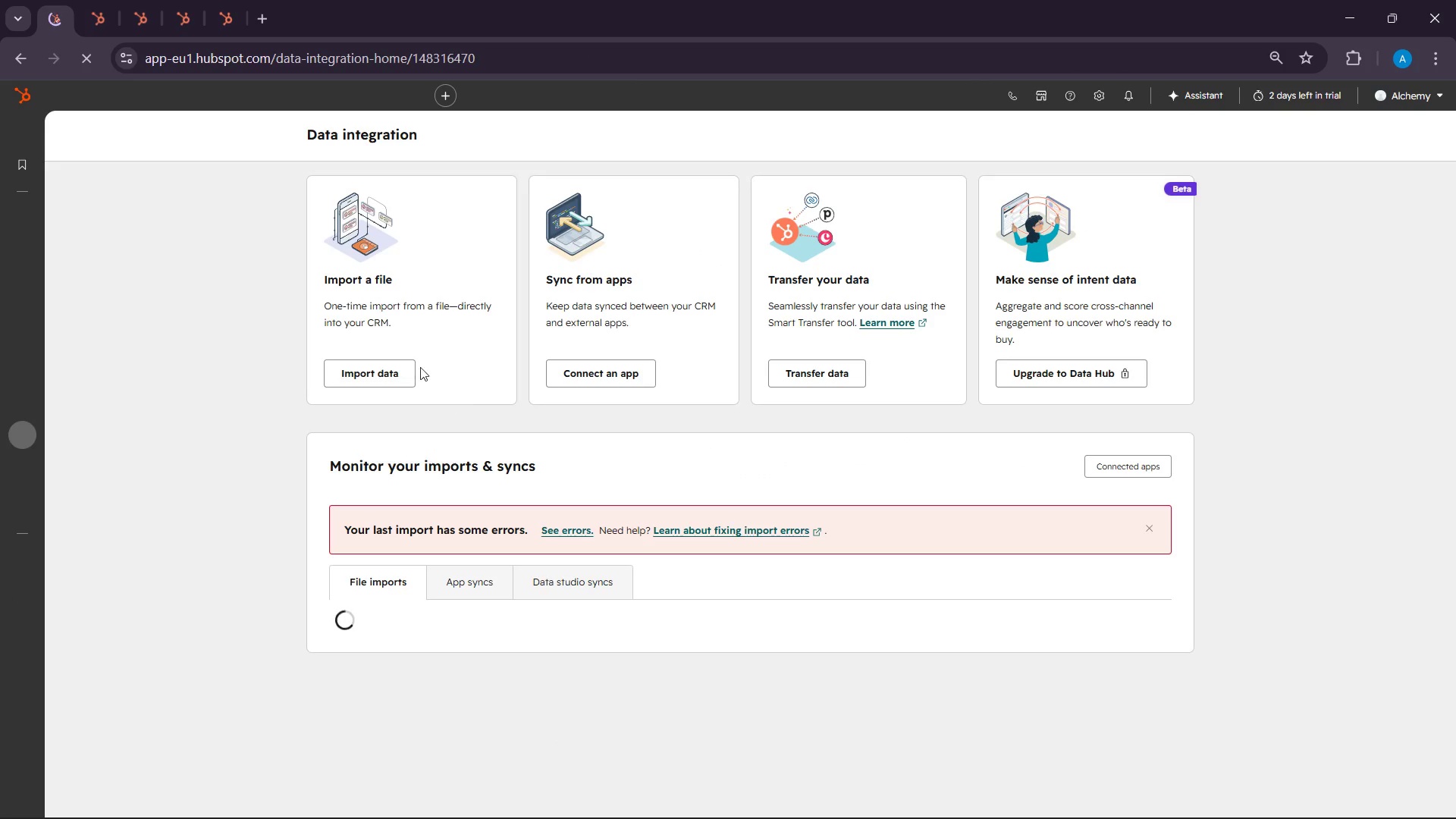 
left_click([359, 364])
 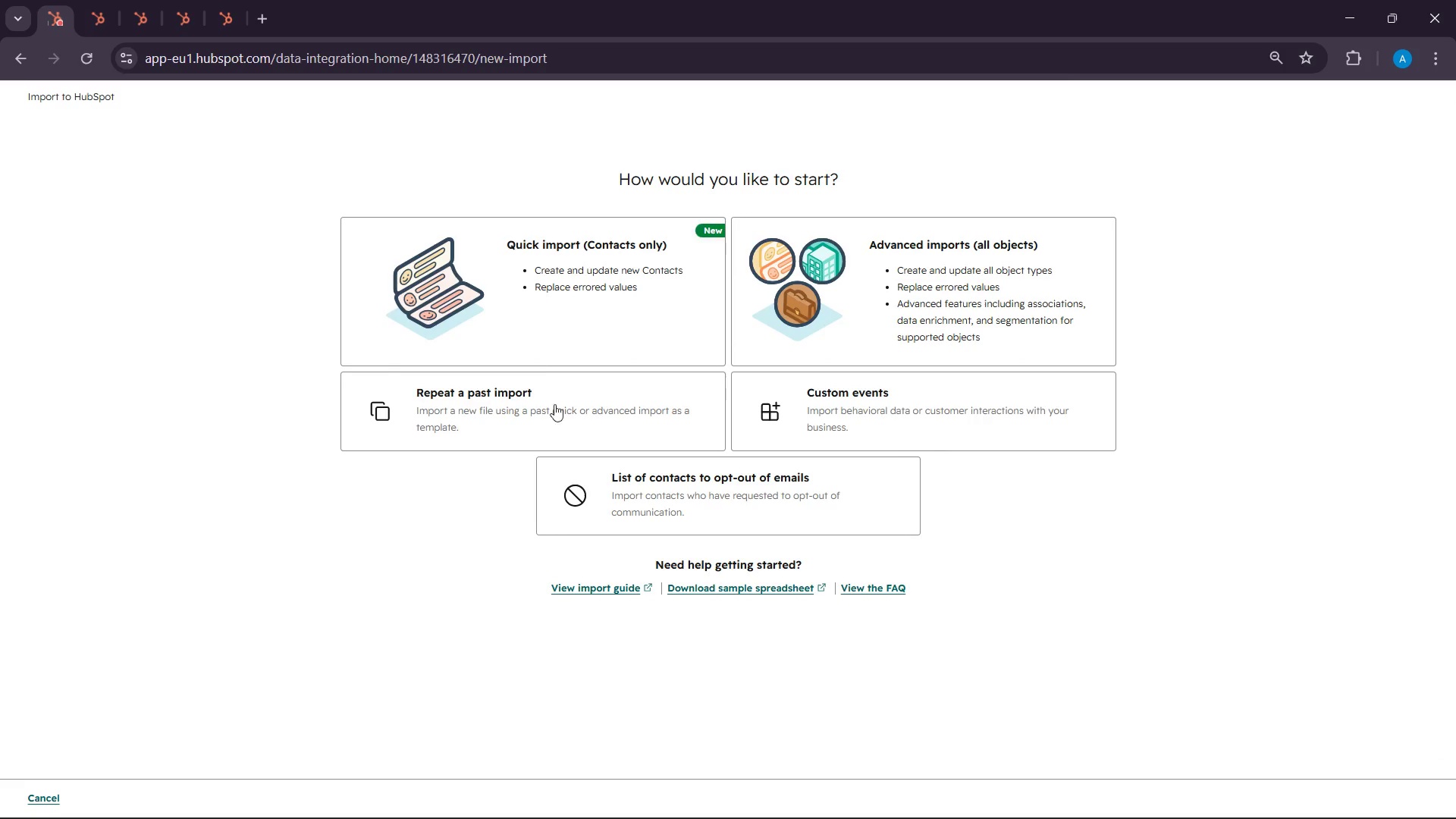 
left_click([544, 319])
 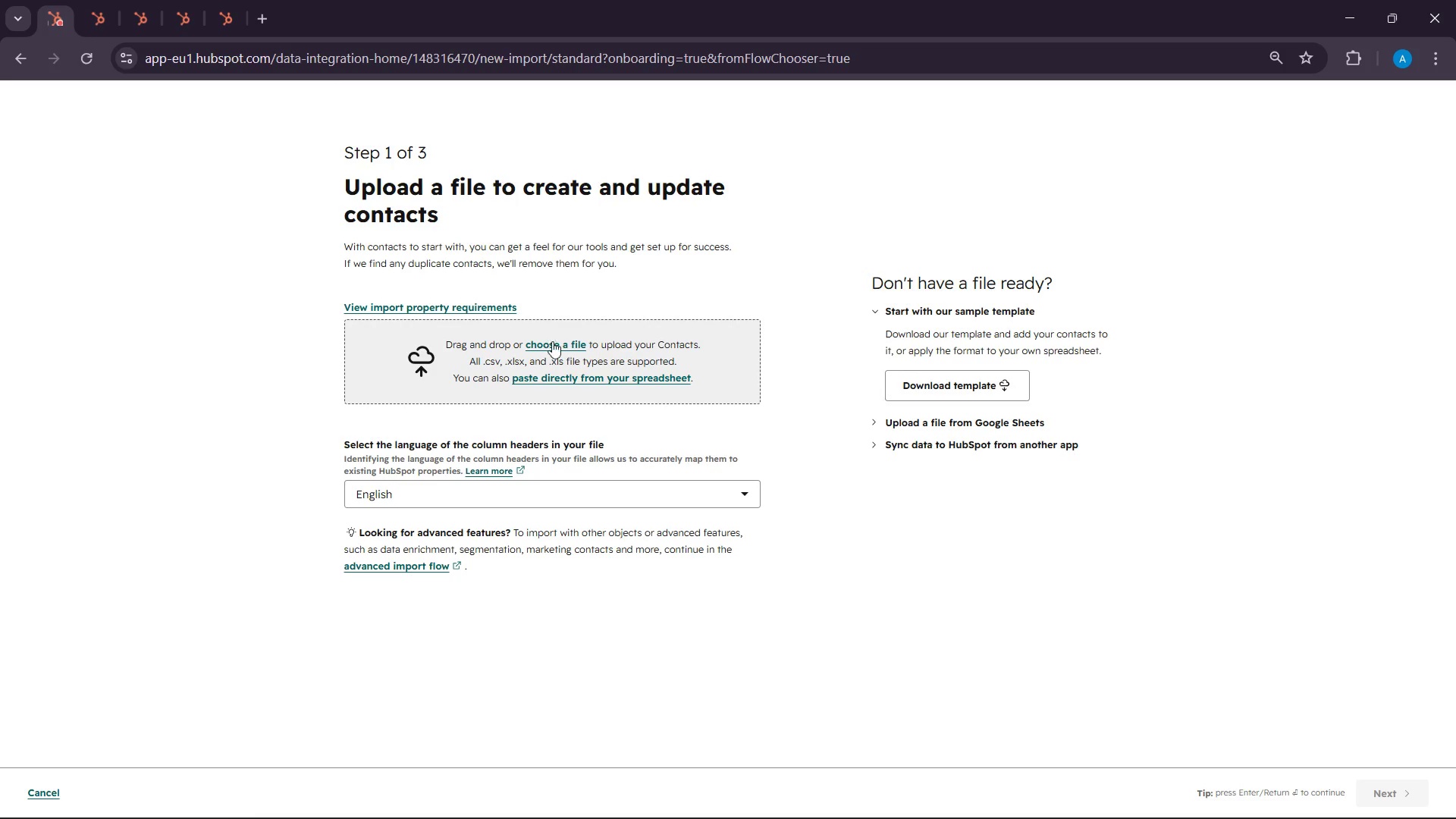 
left_click([553, 344])
 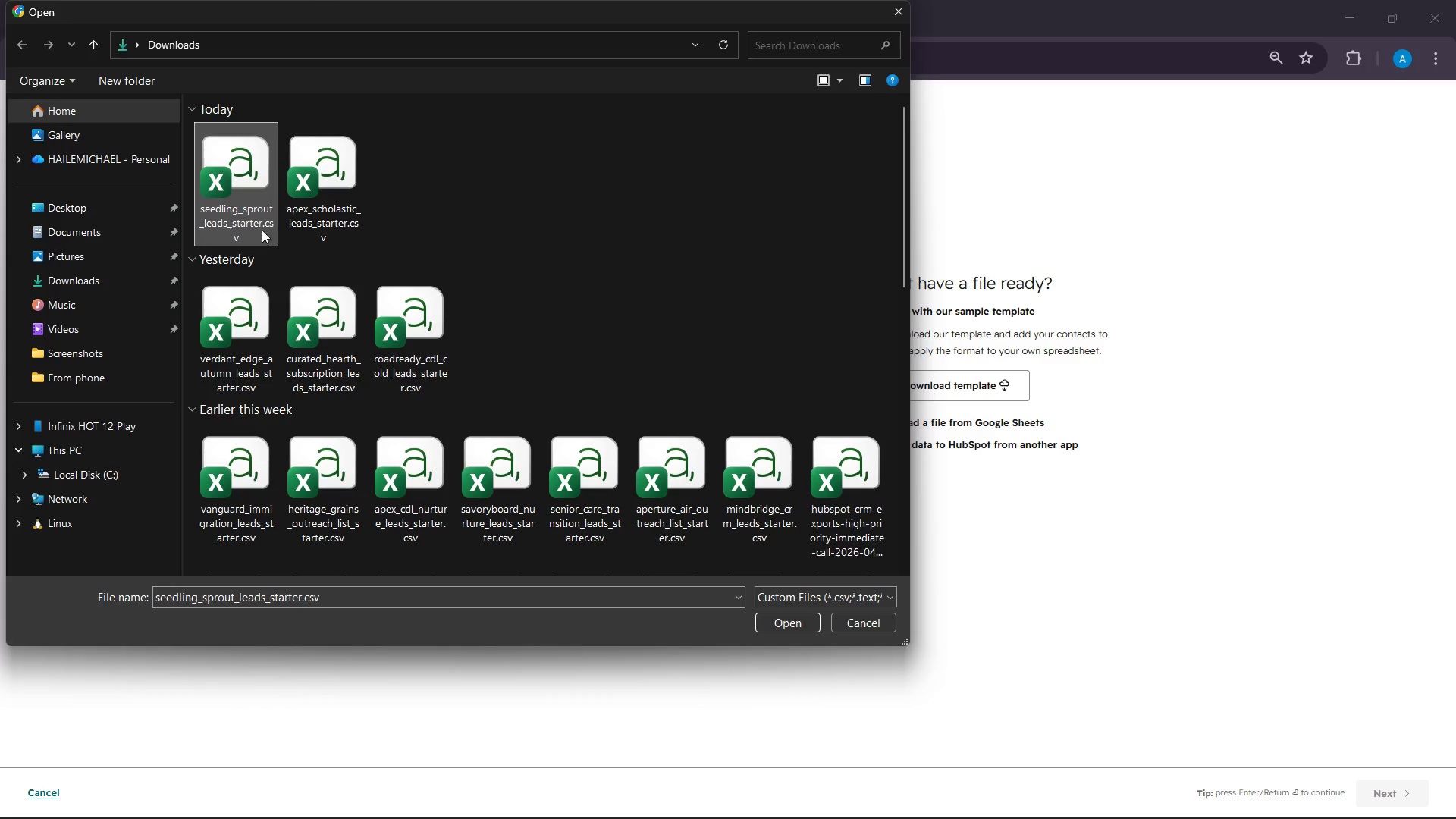 
wait(7.26)
 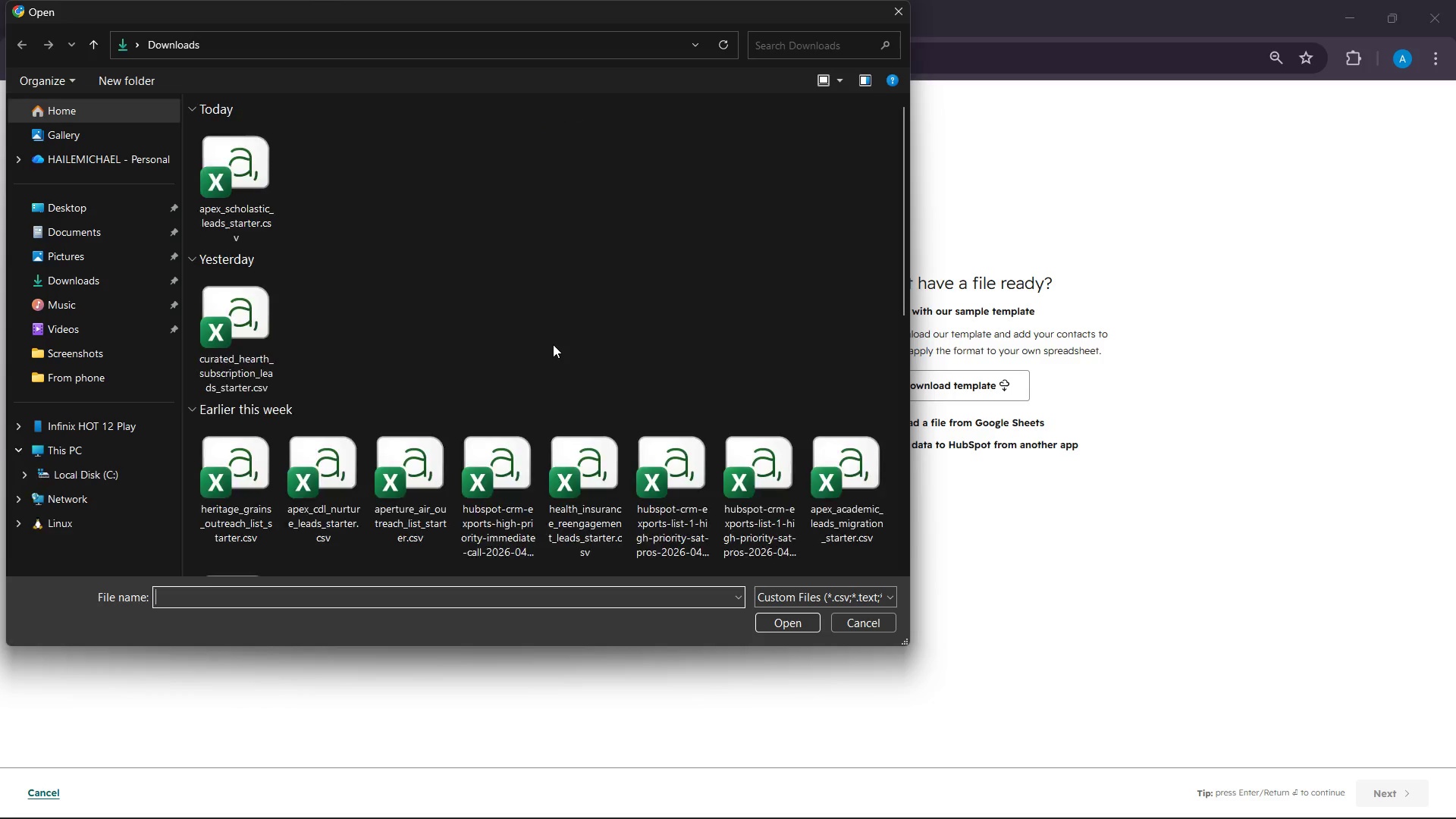 
left_click([775, 617])
 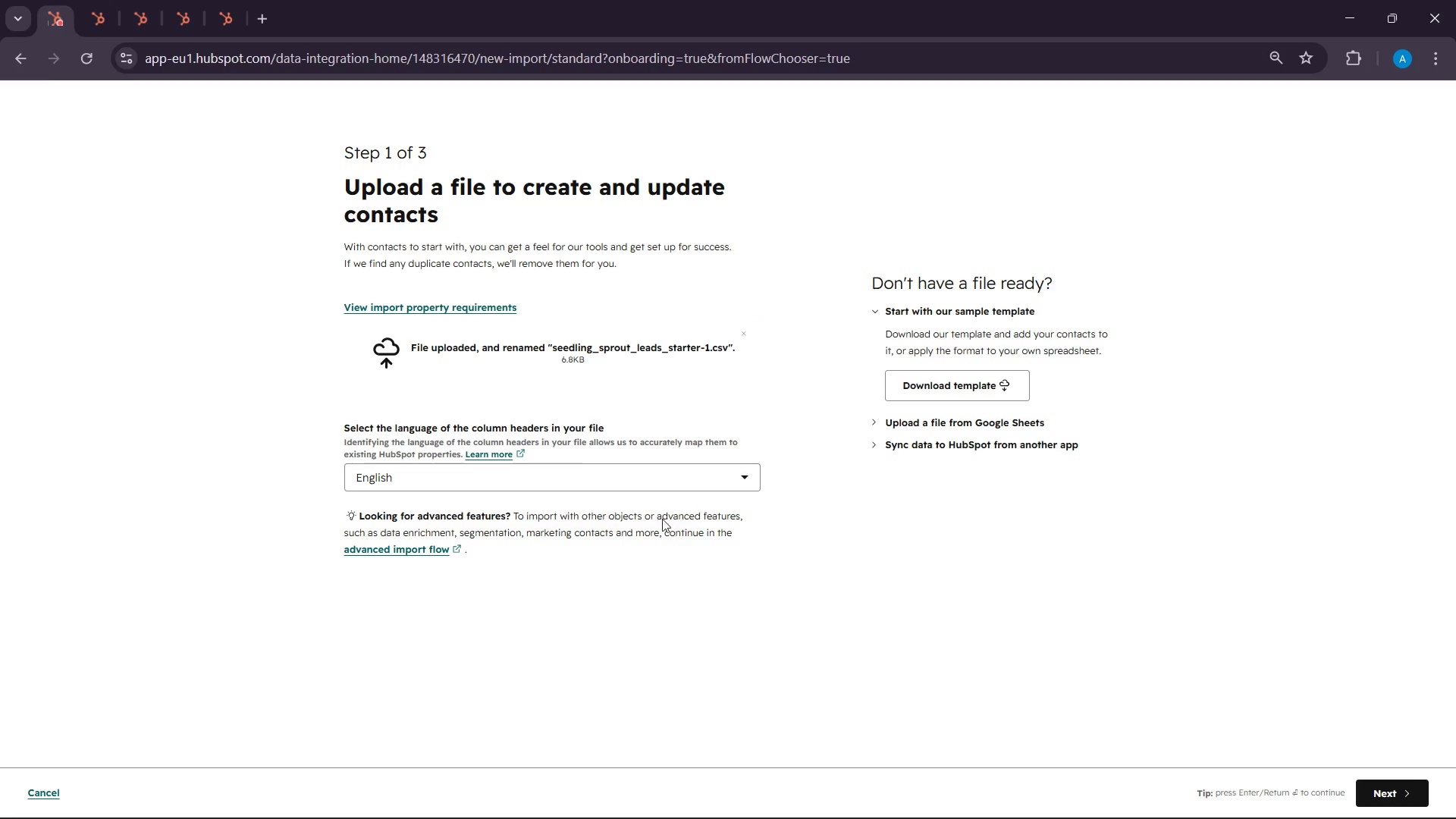 
wait(5.78)
 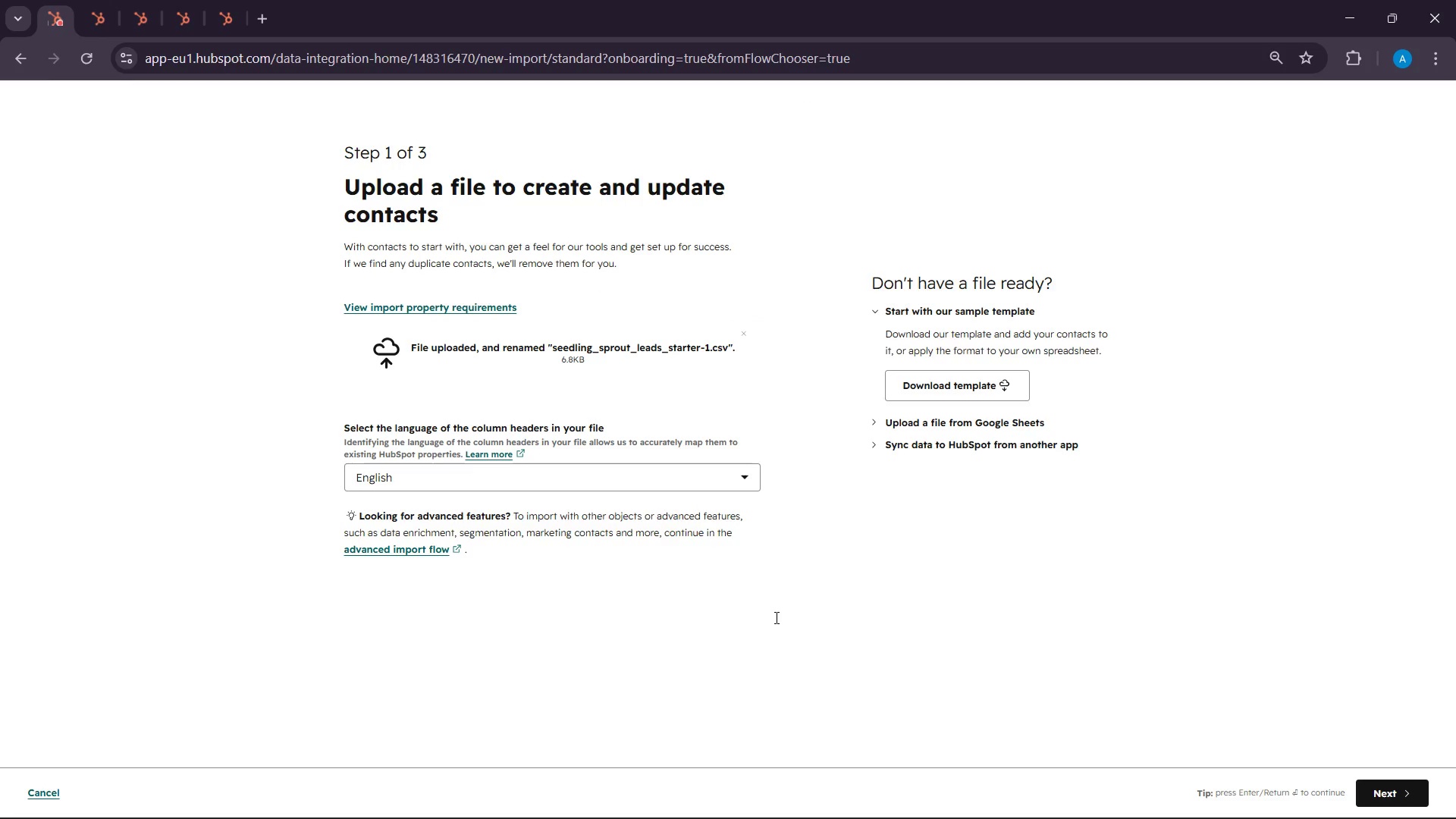 
left_click([1401, 784])
 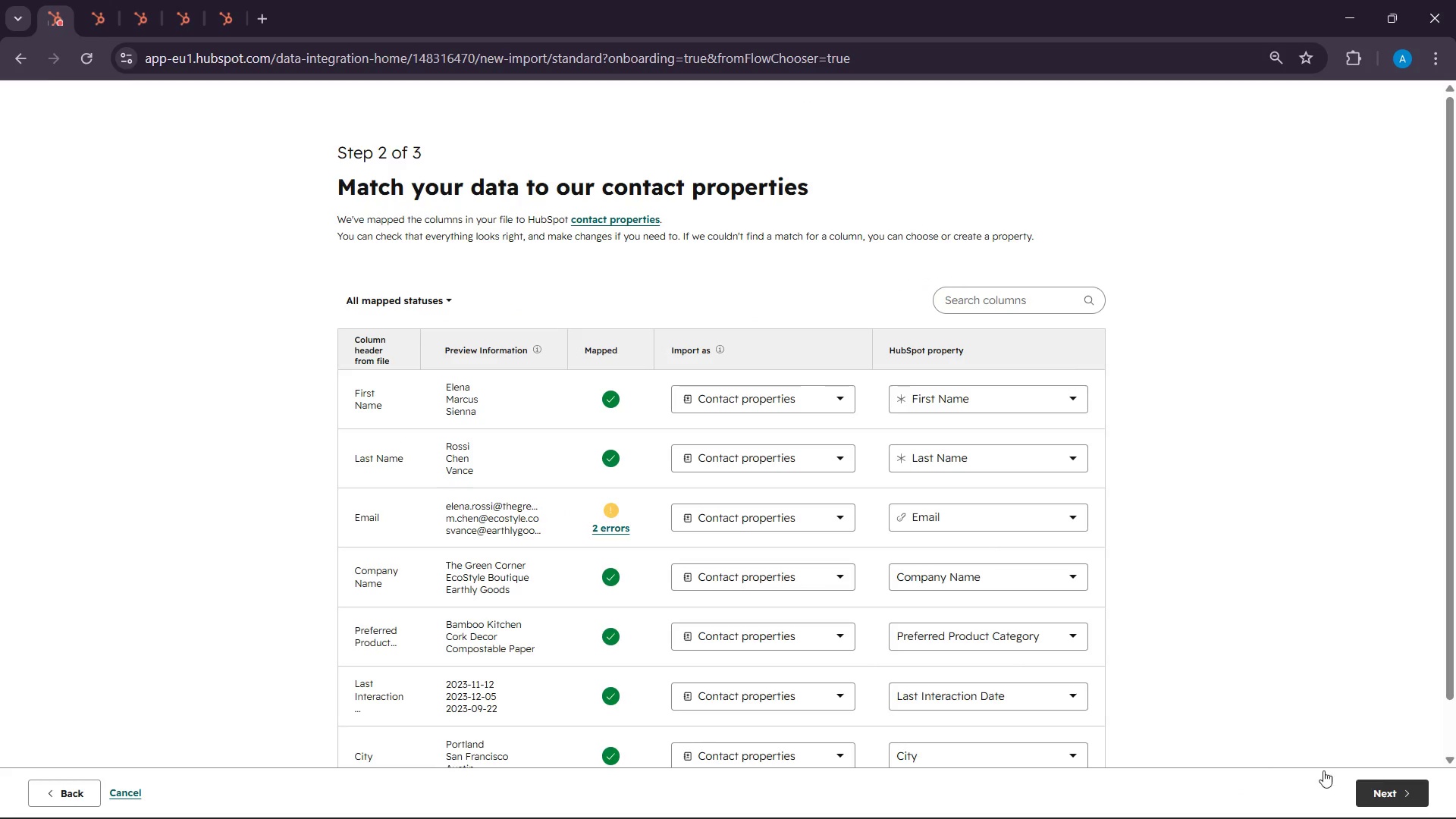 
scroll: coordinate [905, 645], scroll_direction: down, amount: 7.0
 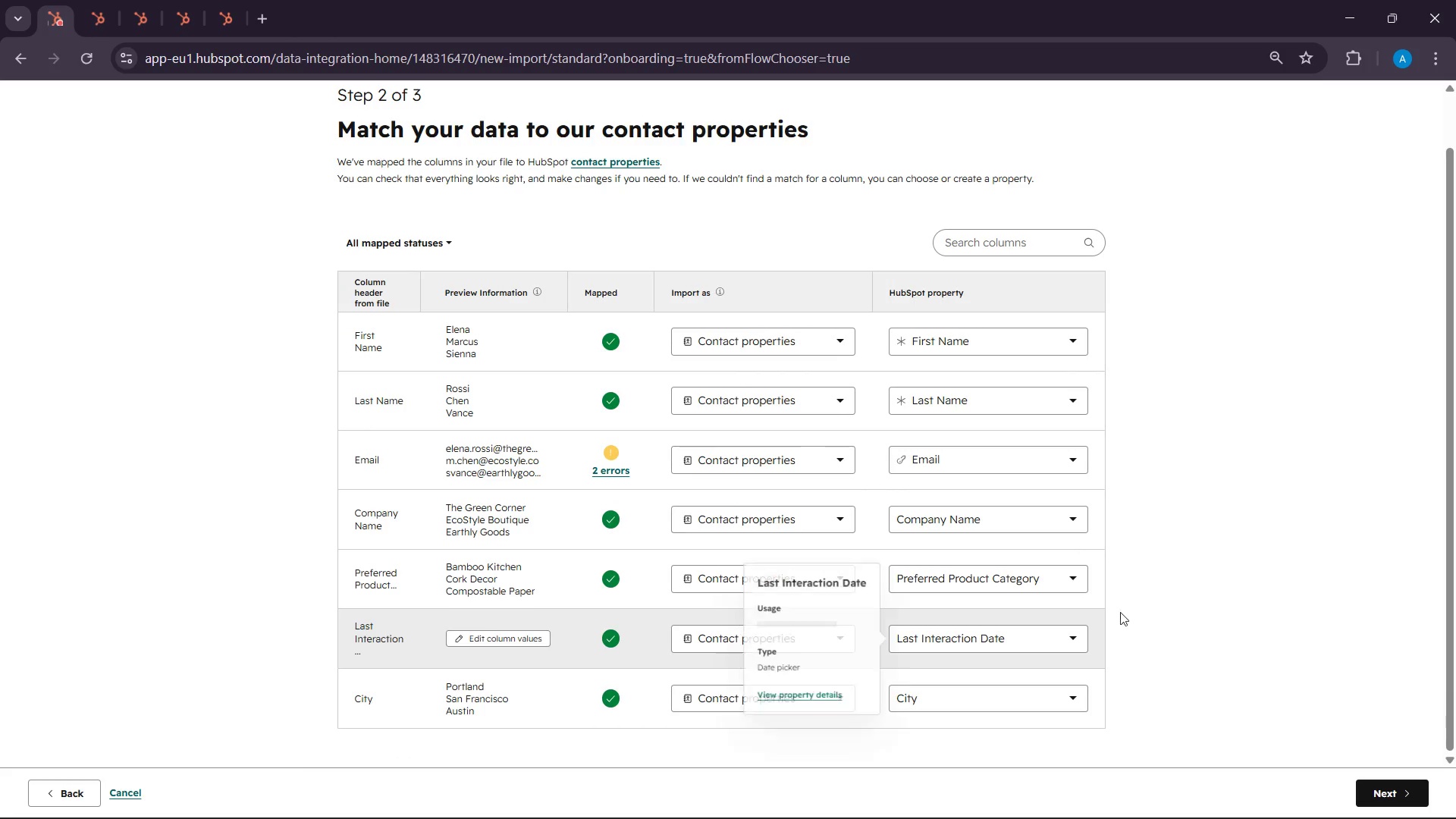 
scroll: coordinate [1156, 617], scroll_direction: up, amount: 3.0
 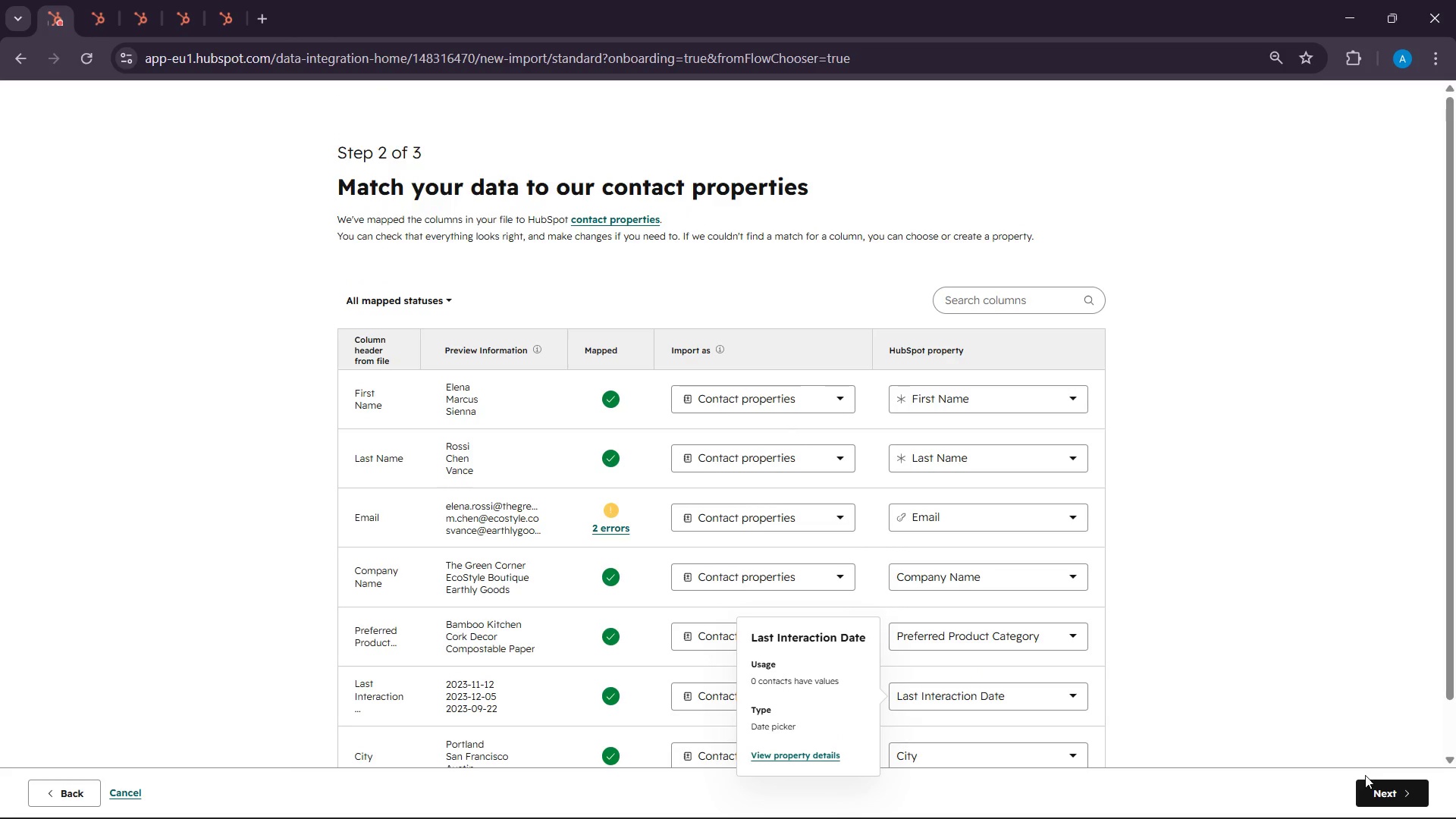 
left_click([1395, 789])
 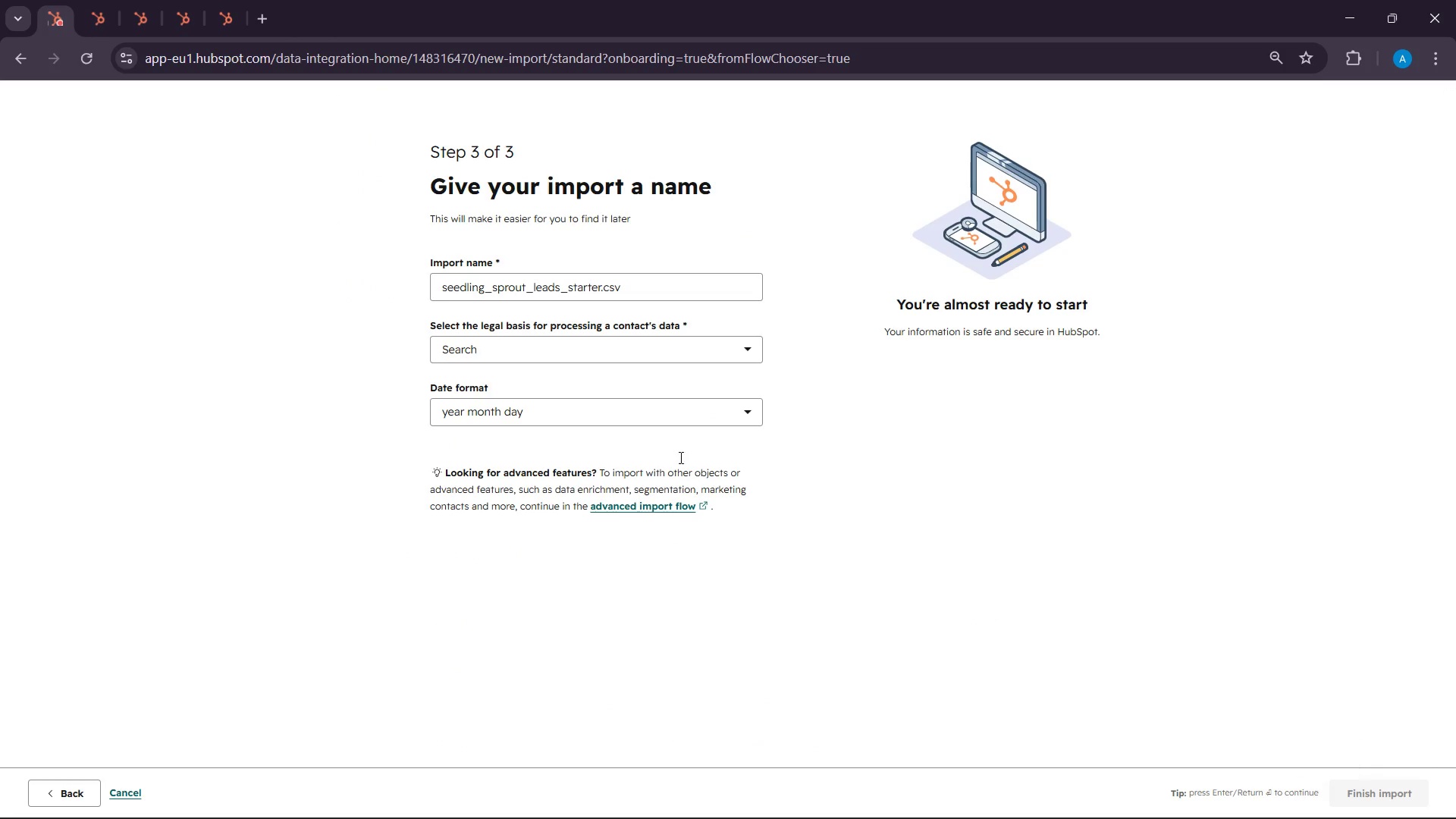 
left_click([591, 353])
 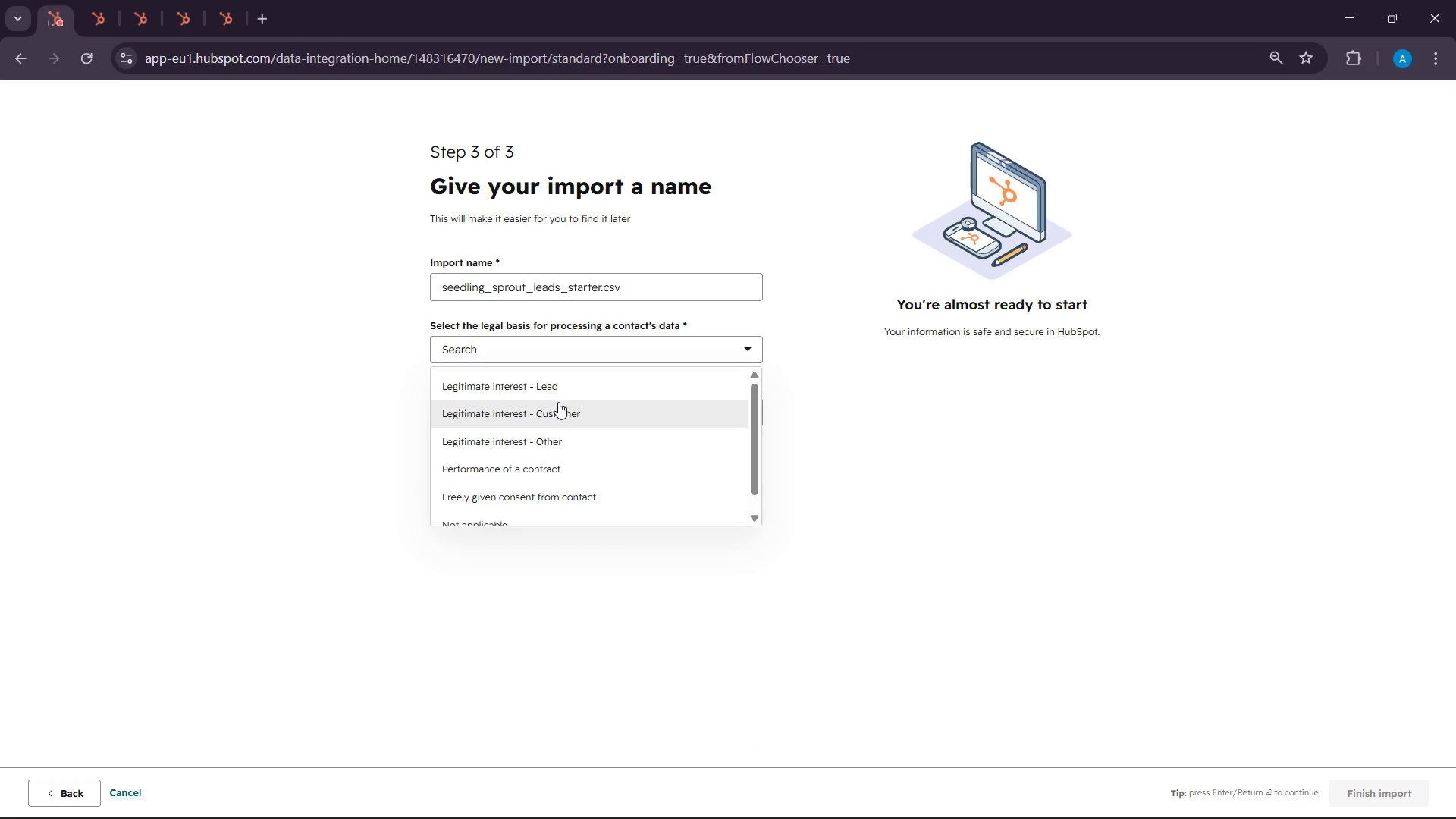 
left_click([548, 386])
 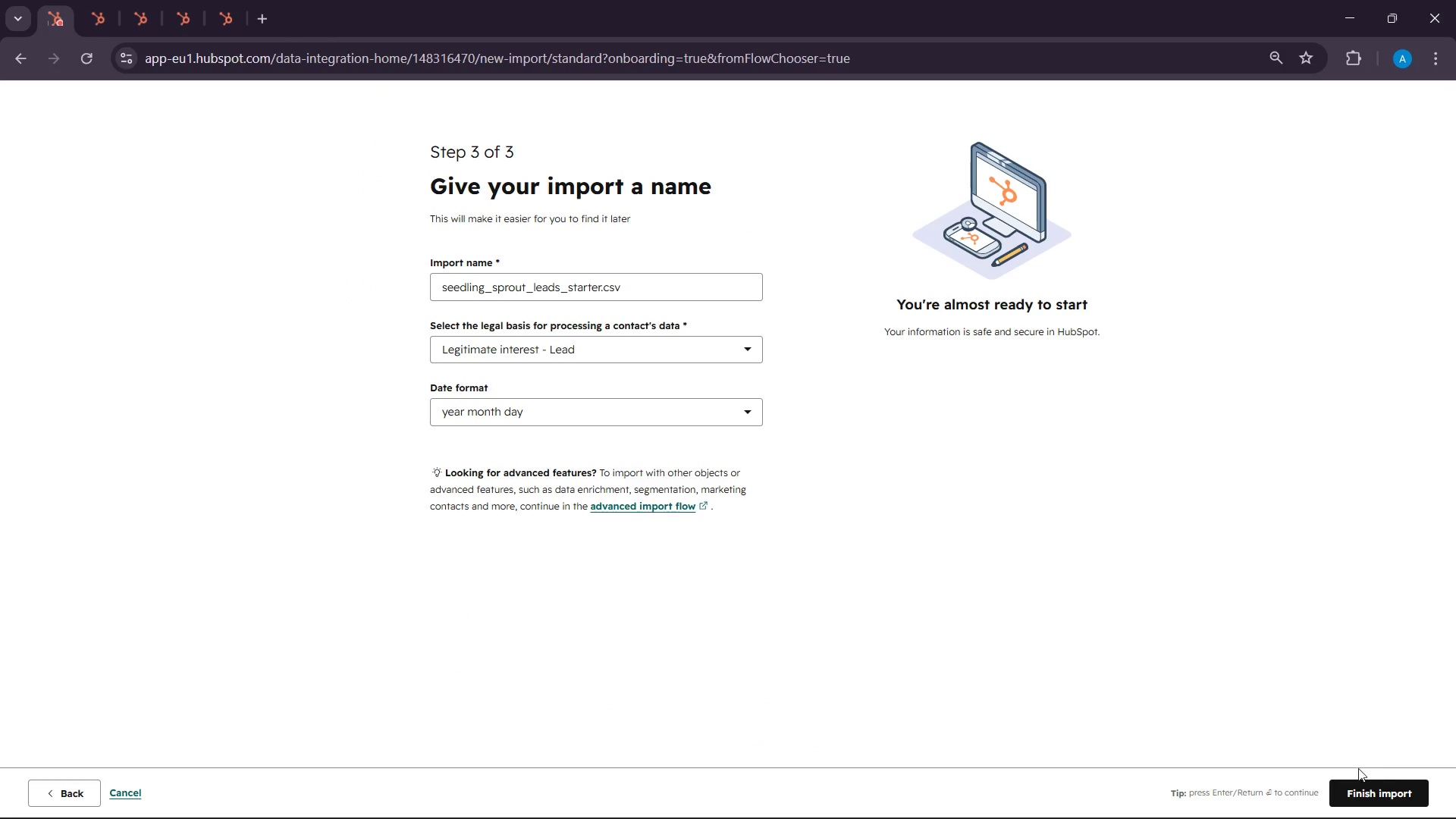 
left_click([1355, 790])
 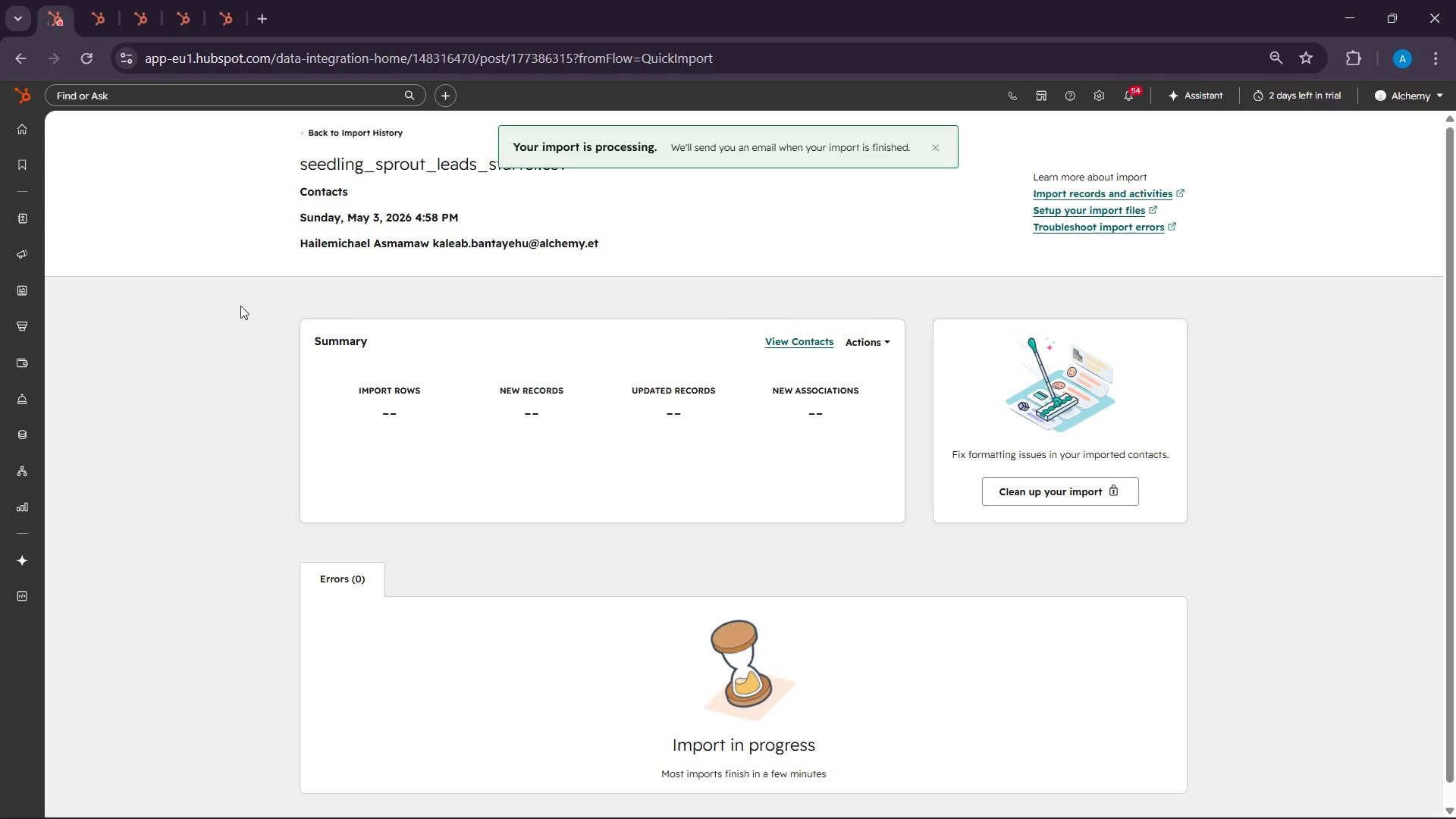 
wait(5.21)
 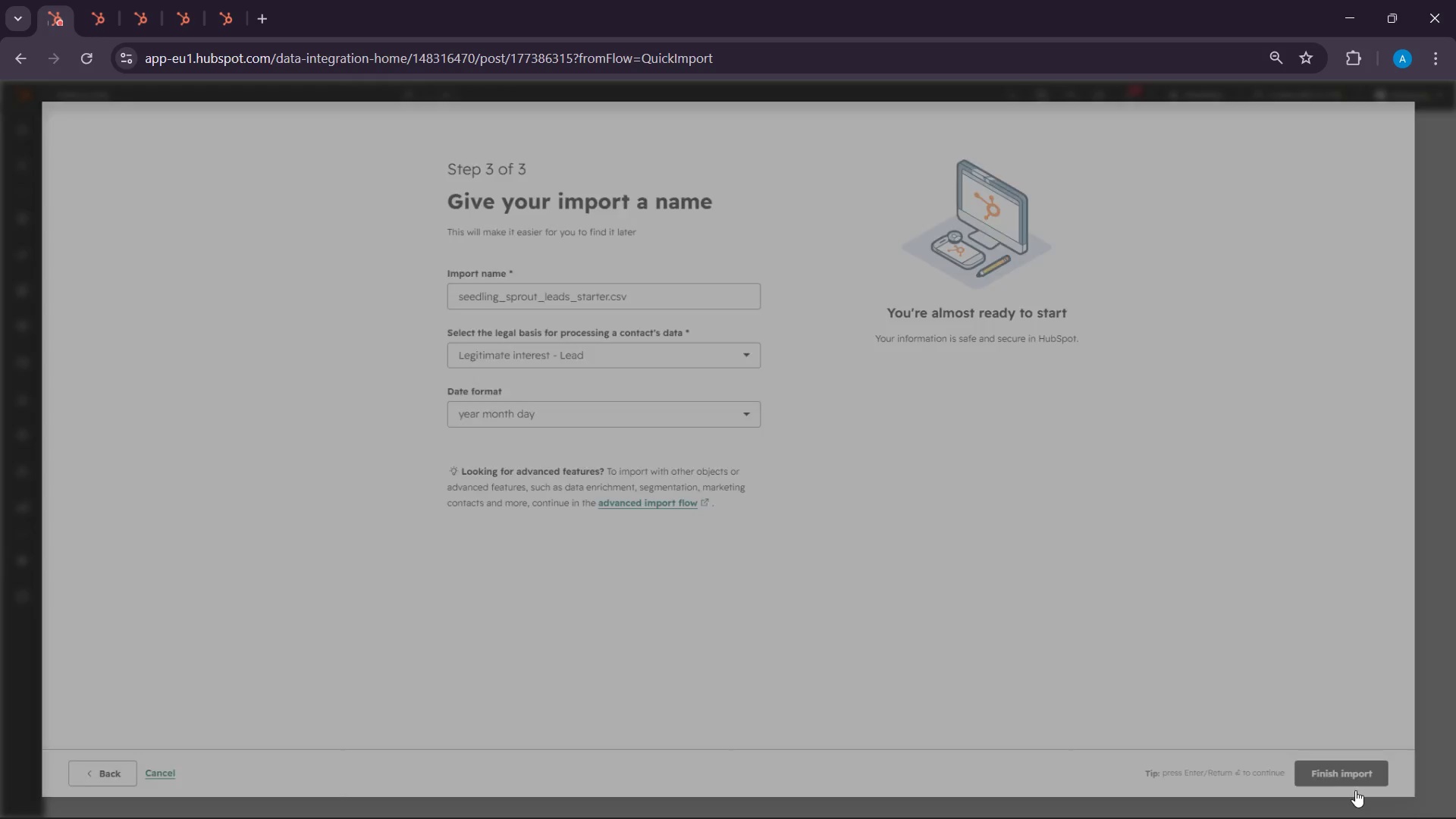 
mouse_move([46, 212])
 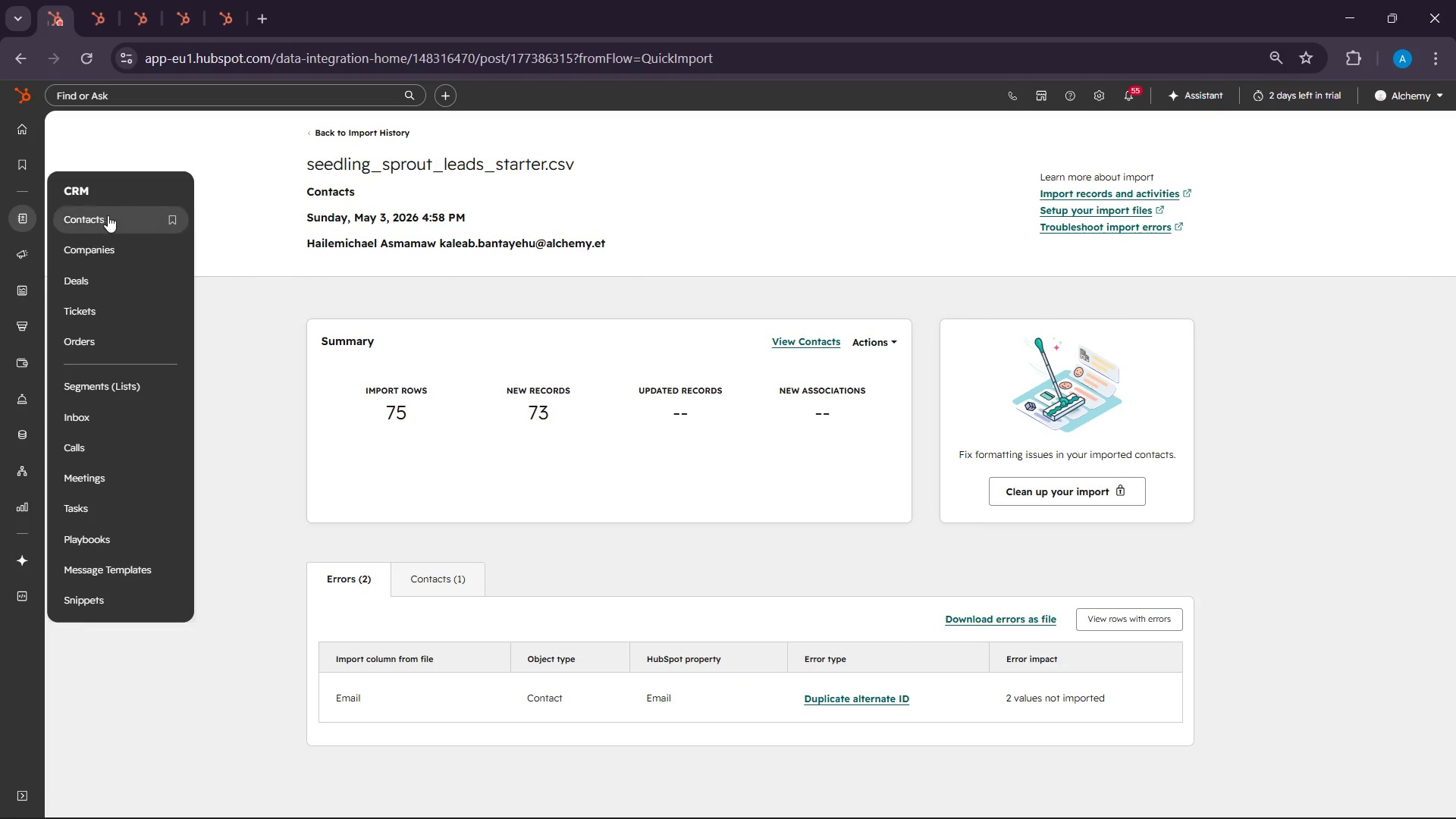 
left_click([108, 215])
 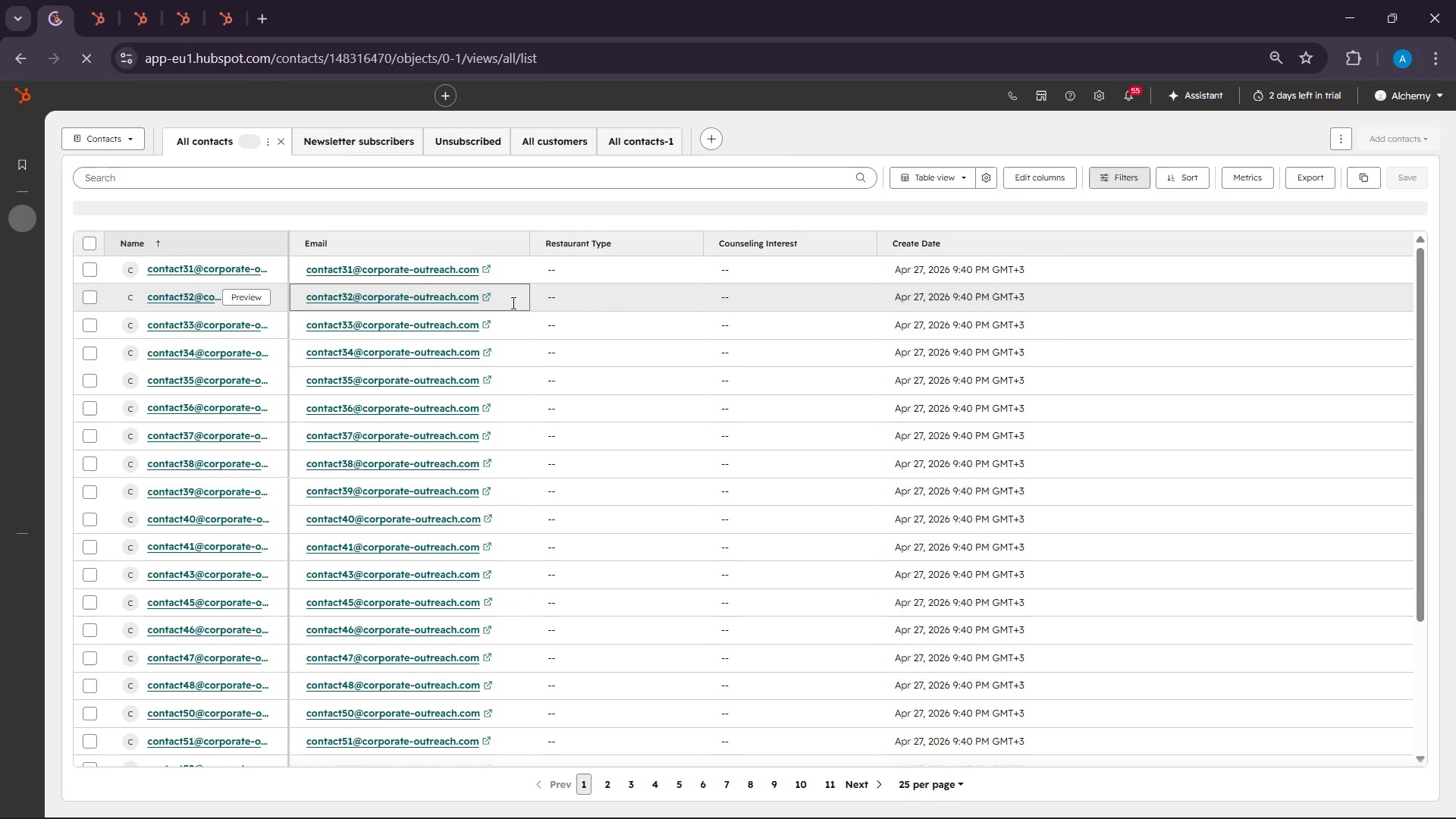 
wait(12.41)
 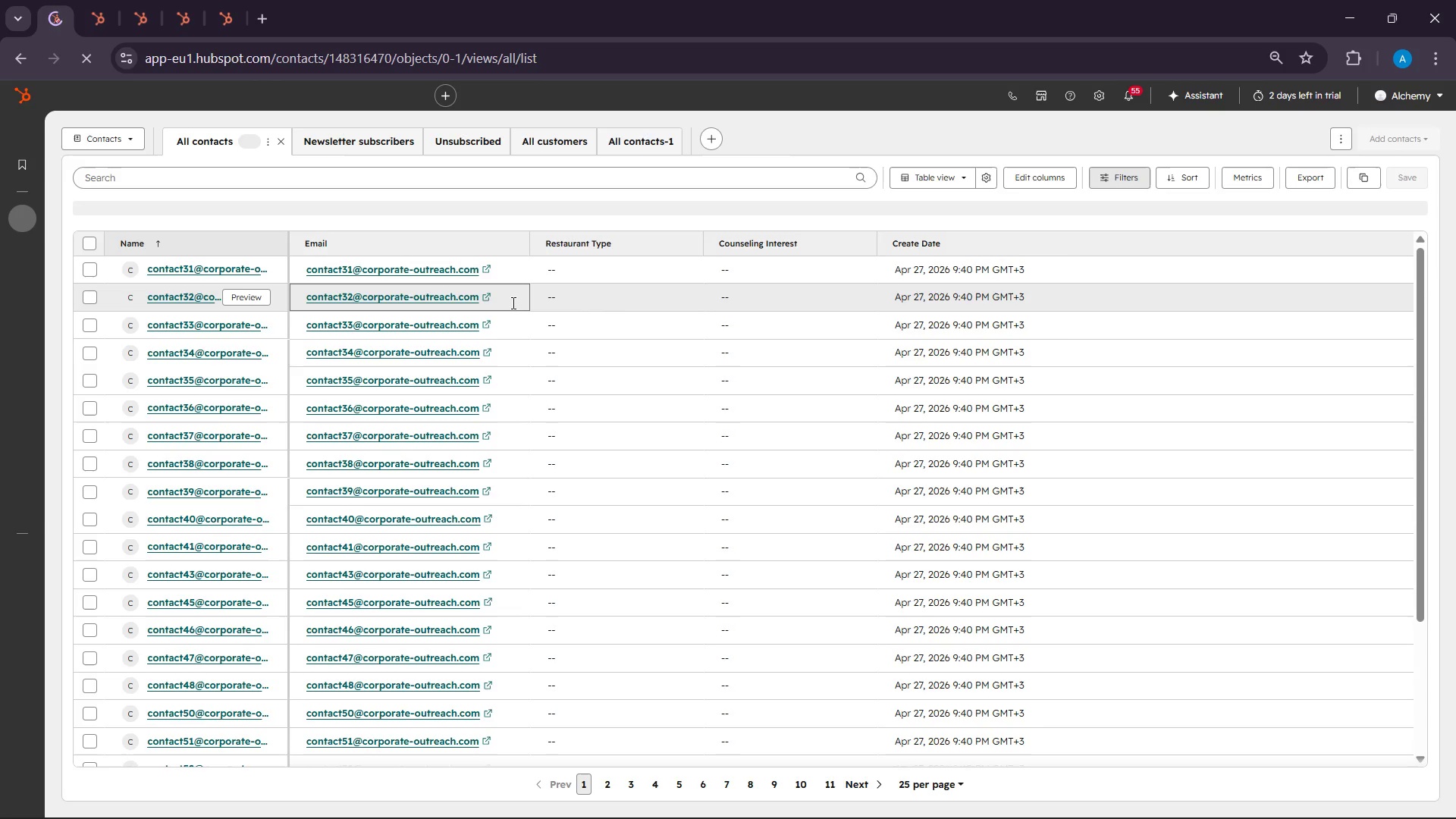 
left_click([215, 206])
 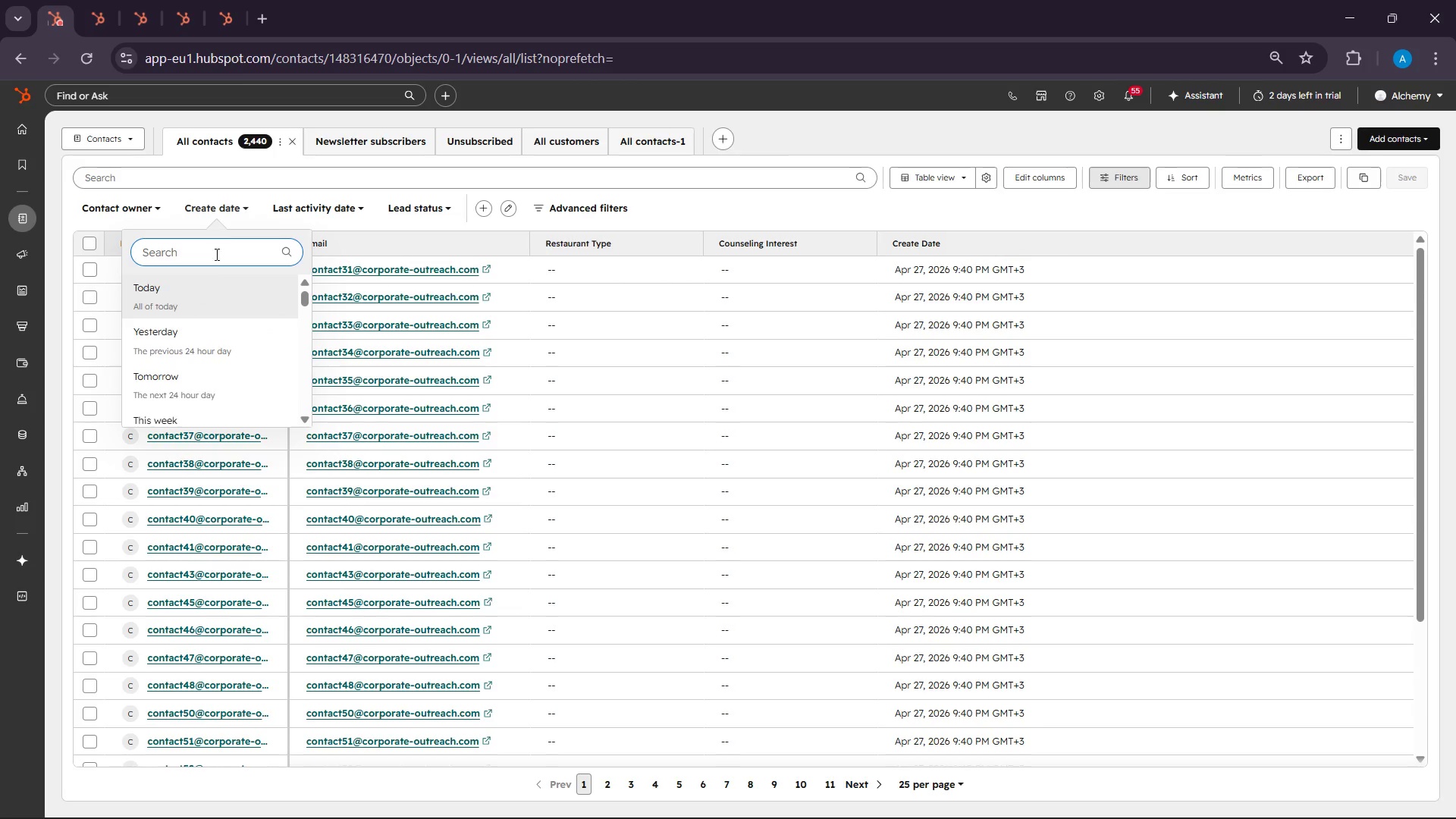 
left_click([218, 285])
 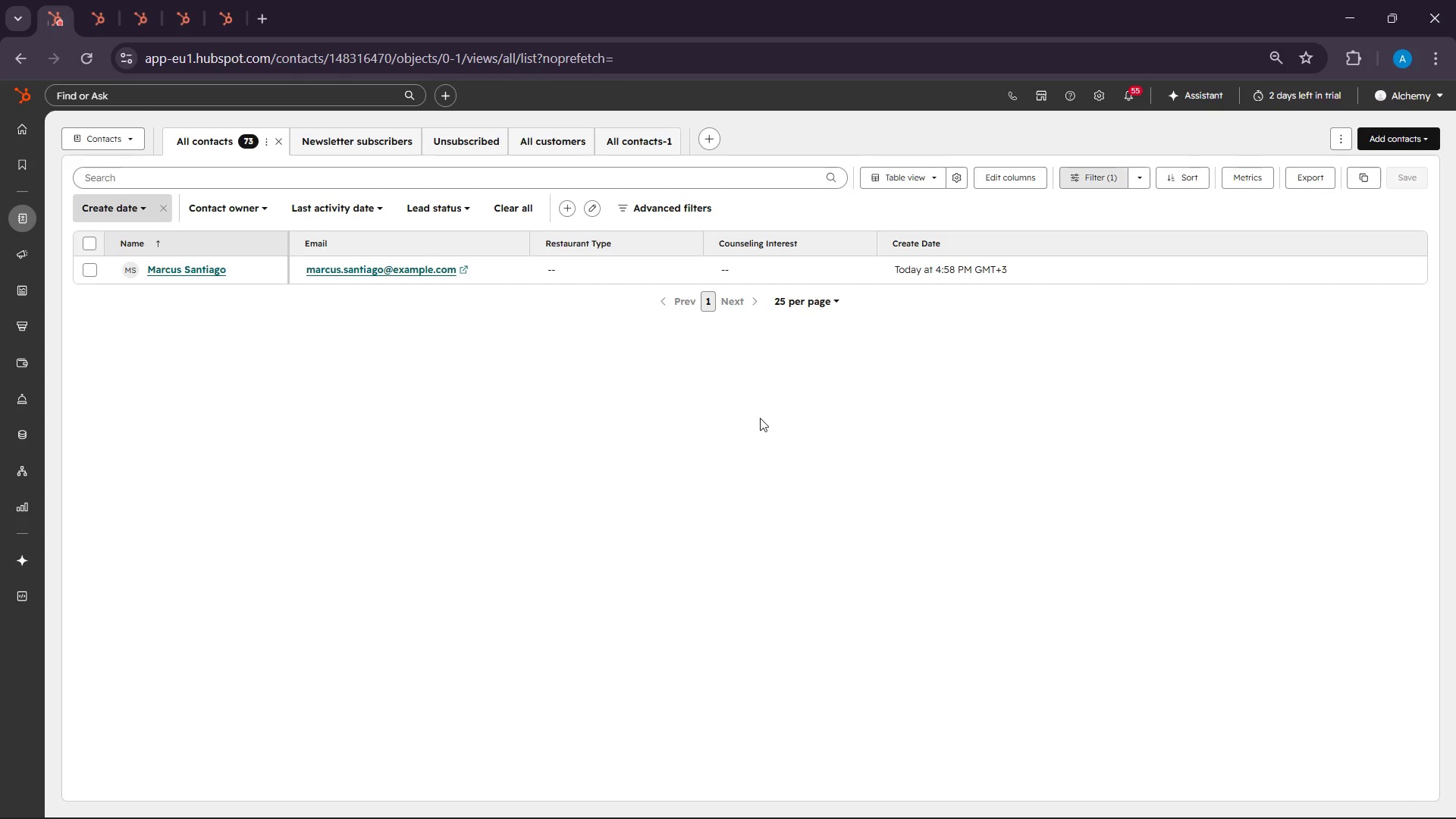 
wait(6.12)
 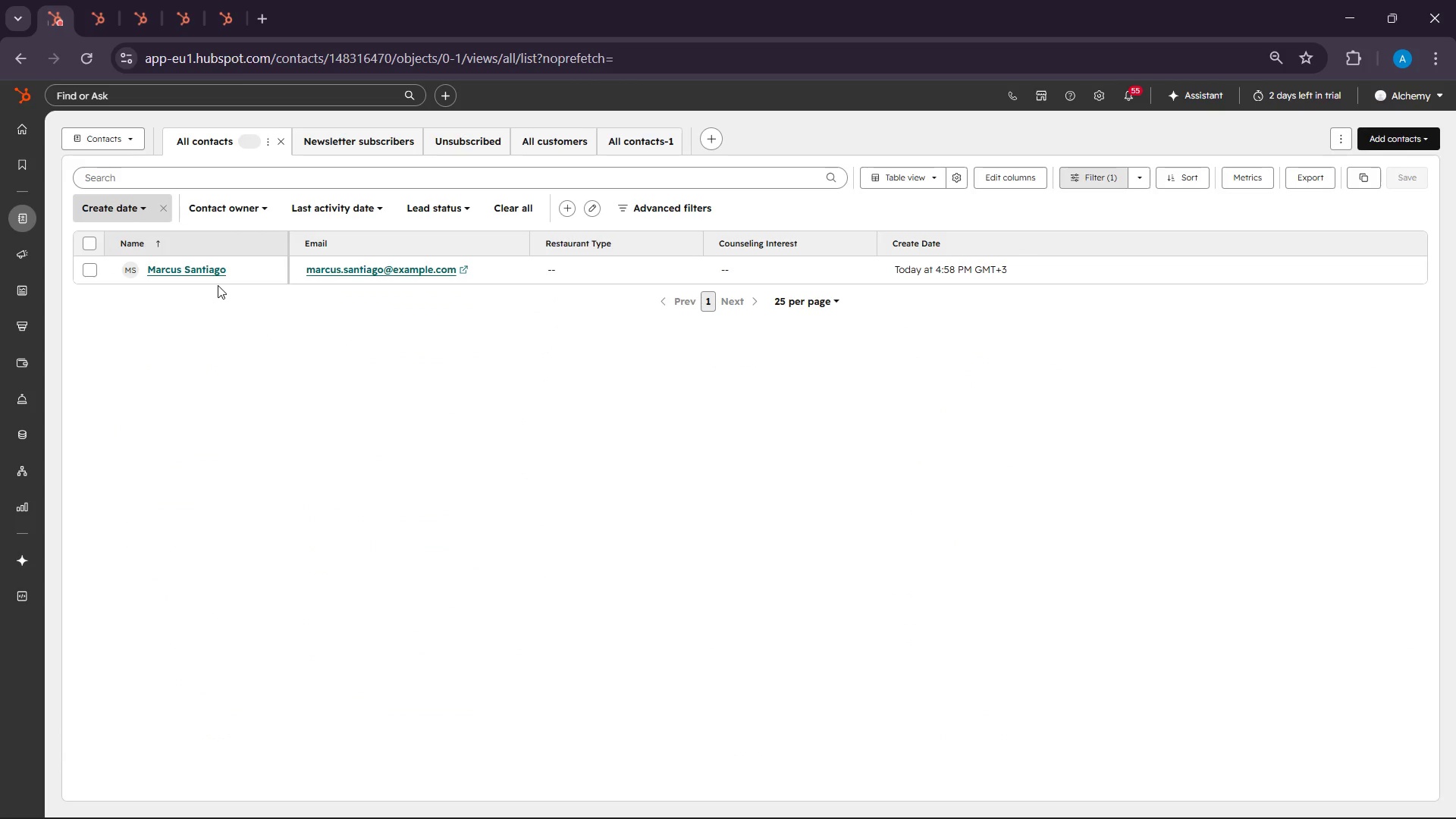 
left_click([792, 306])
 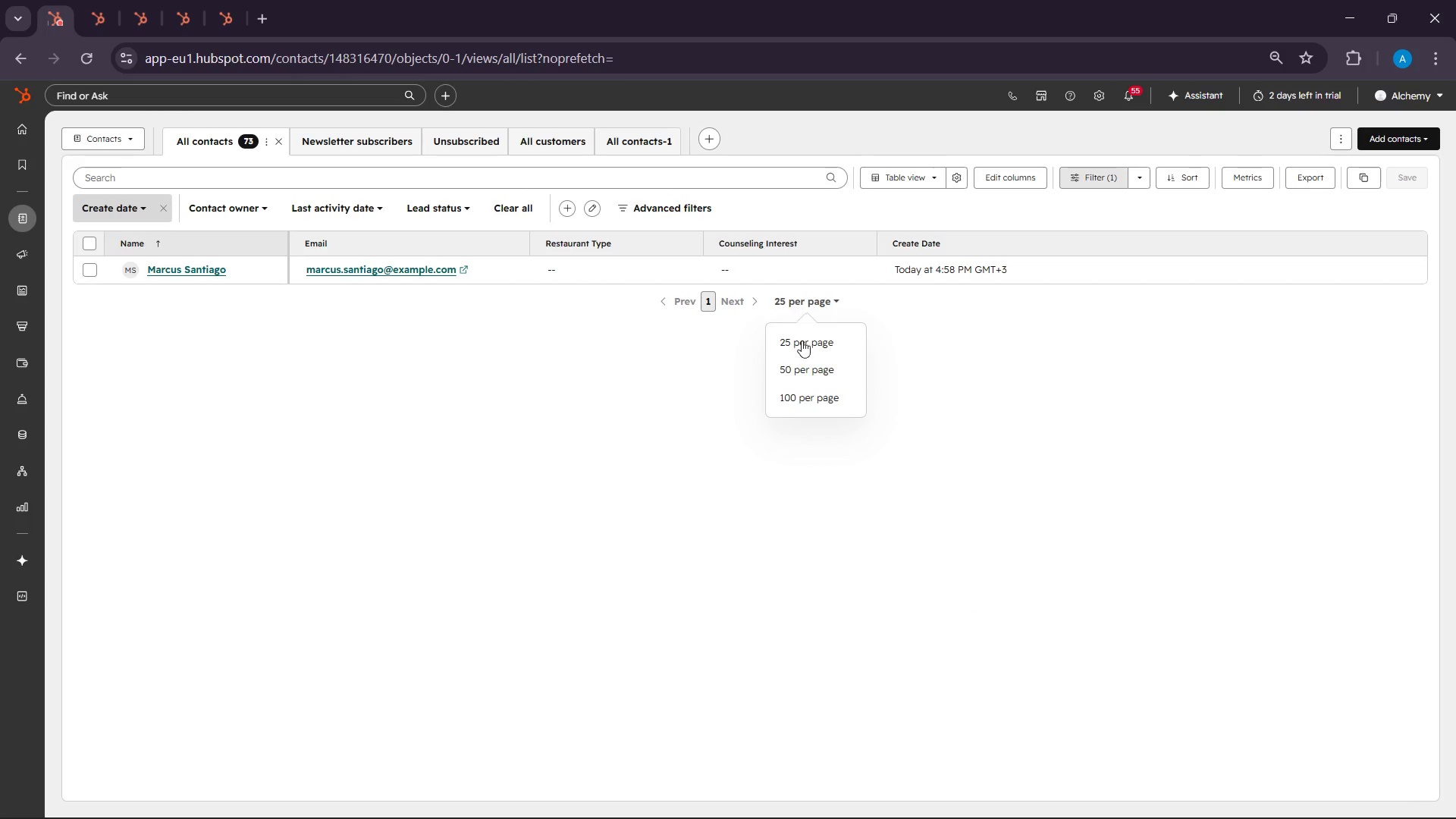 
left_click([802, 343])
 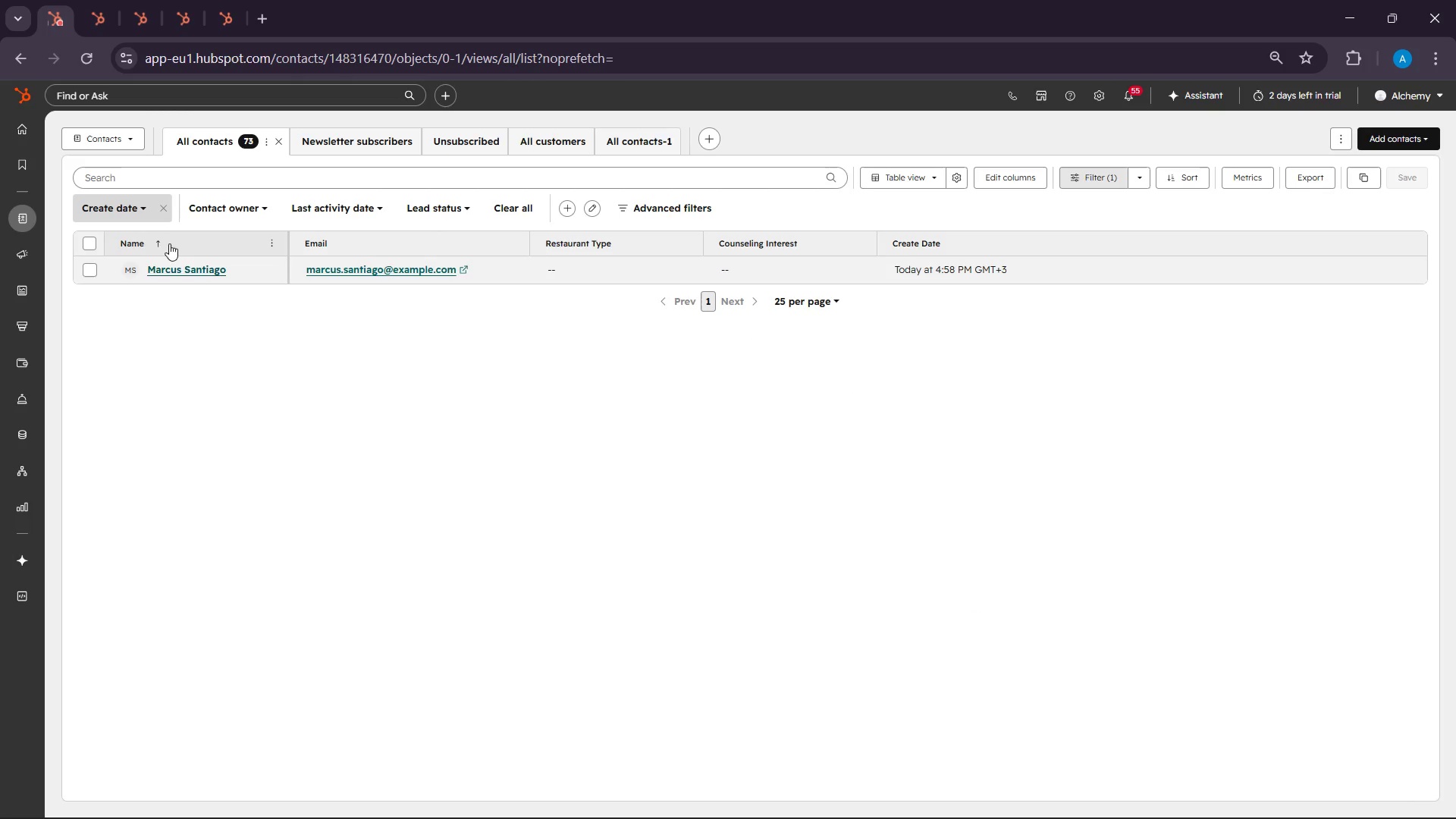 
left_click([133, 208])
 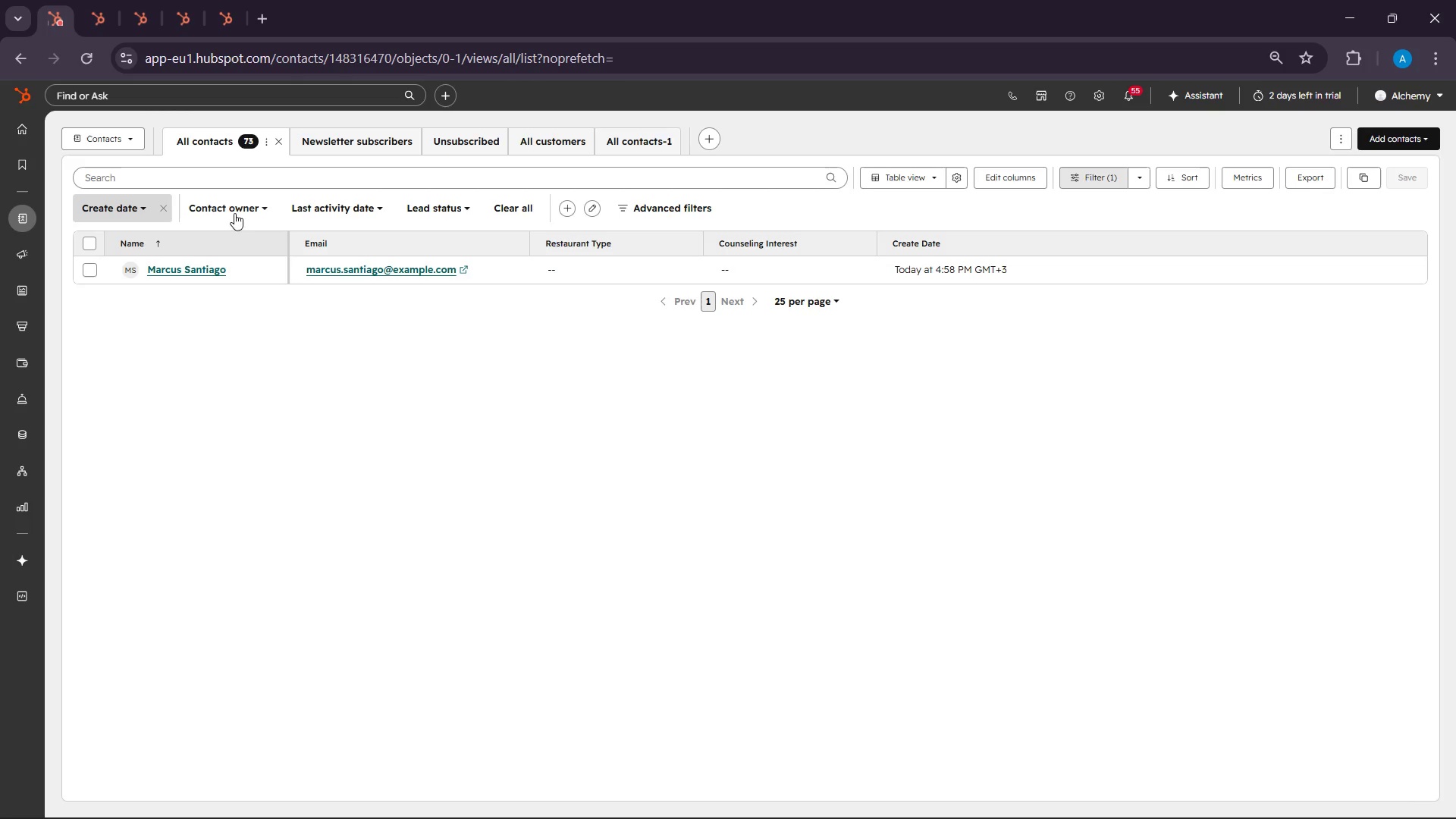 
wait(5.81)
 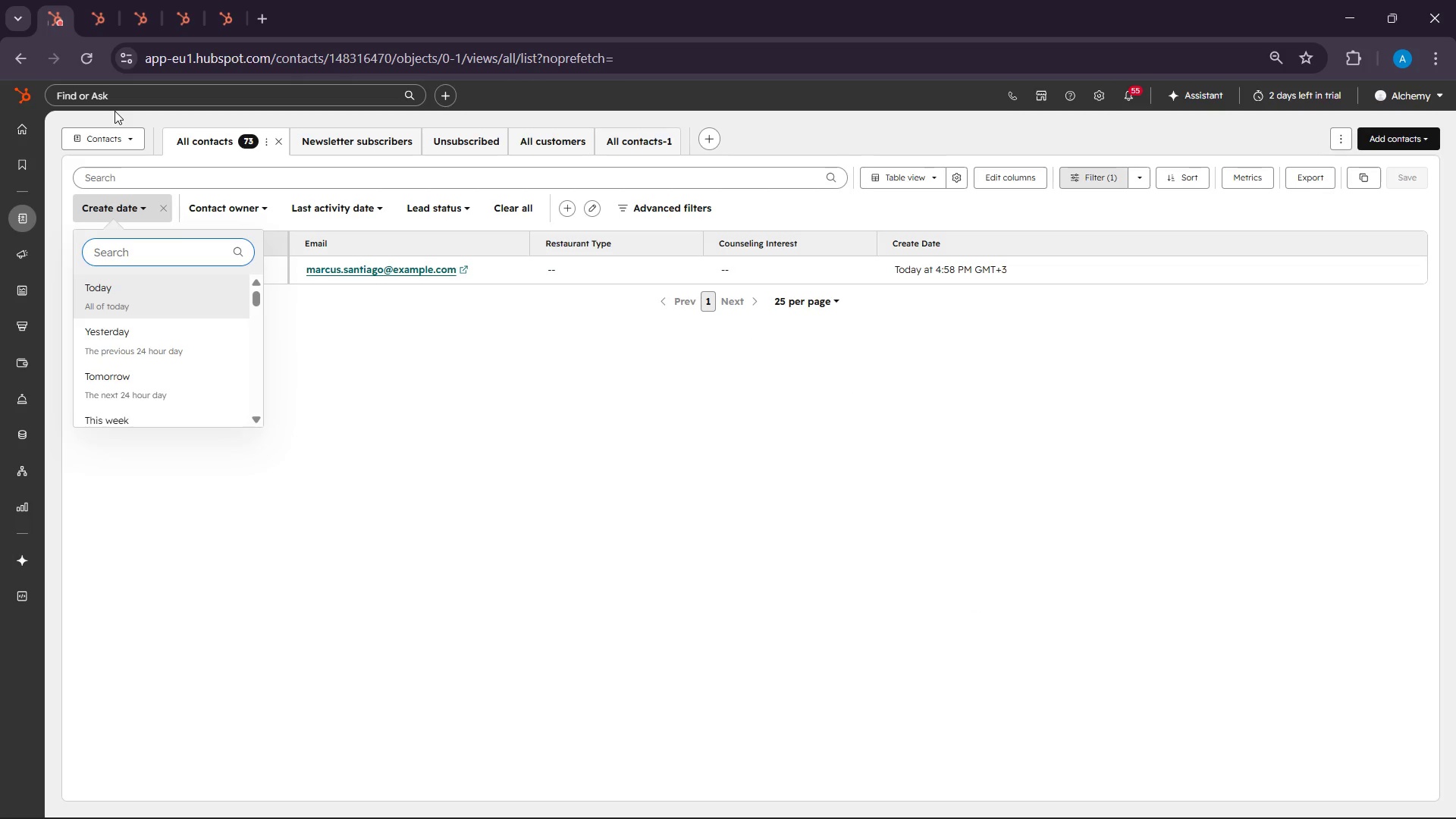 
left_click([153, 209])
 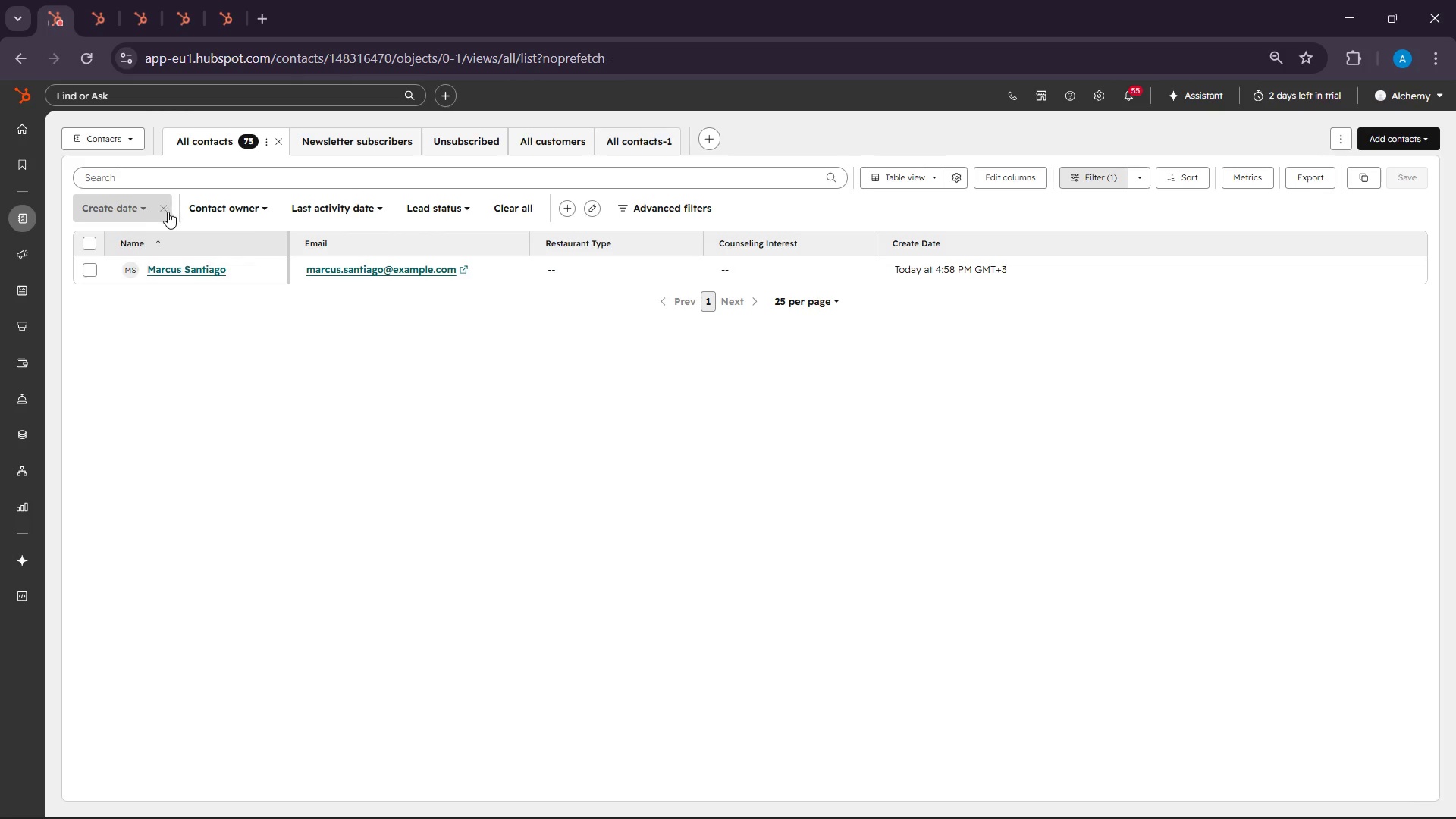 
left_click([168, 212])
 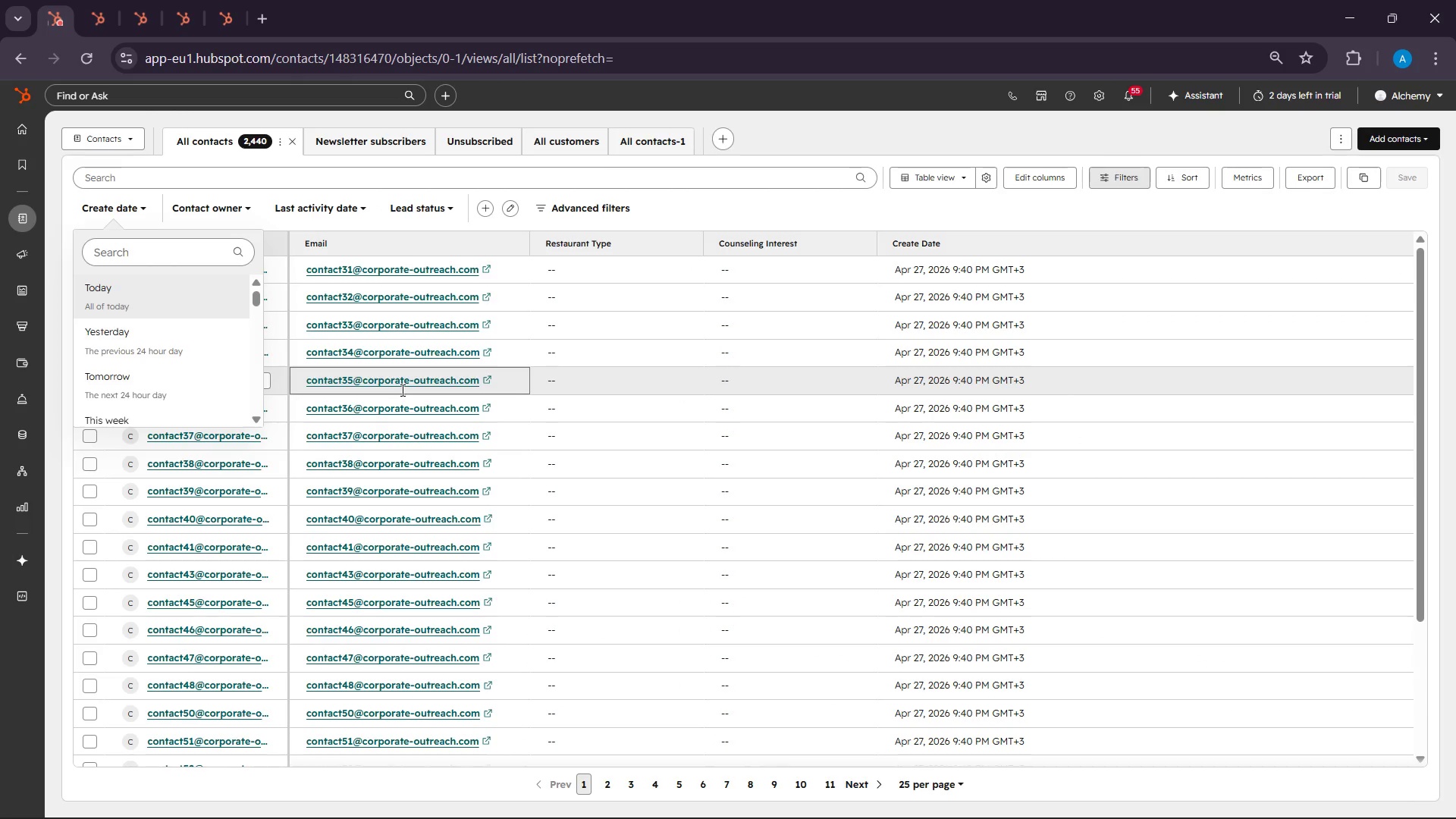 
left_click([112, 295])
 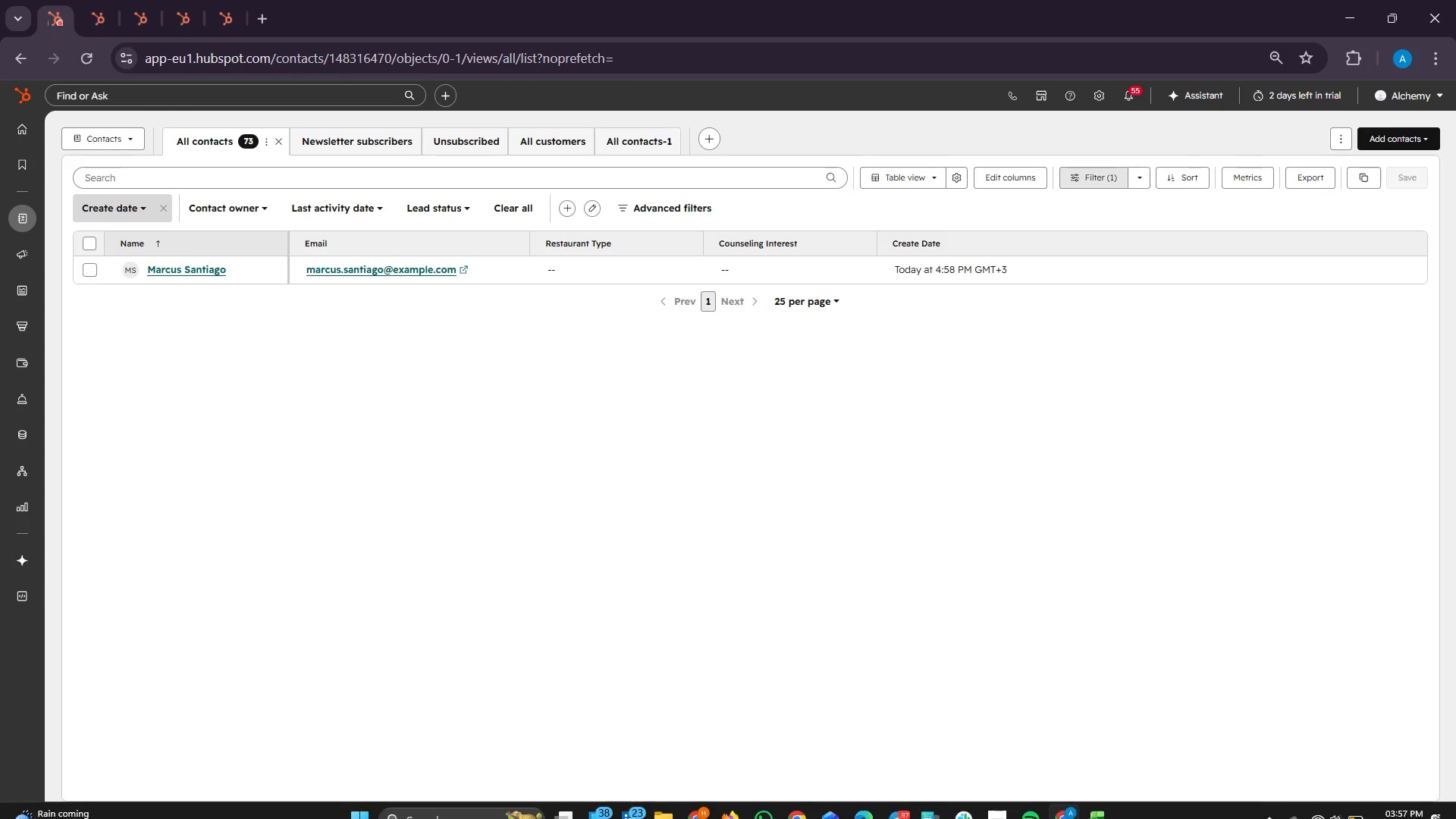 
wait(6.06)
 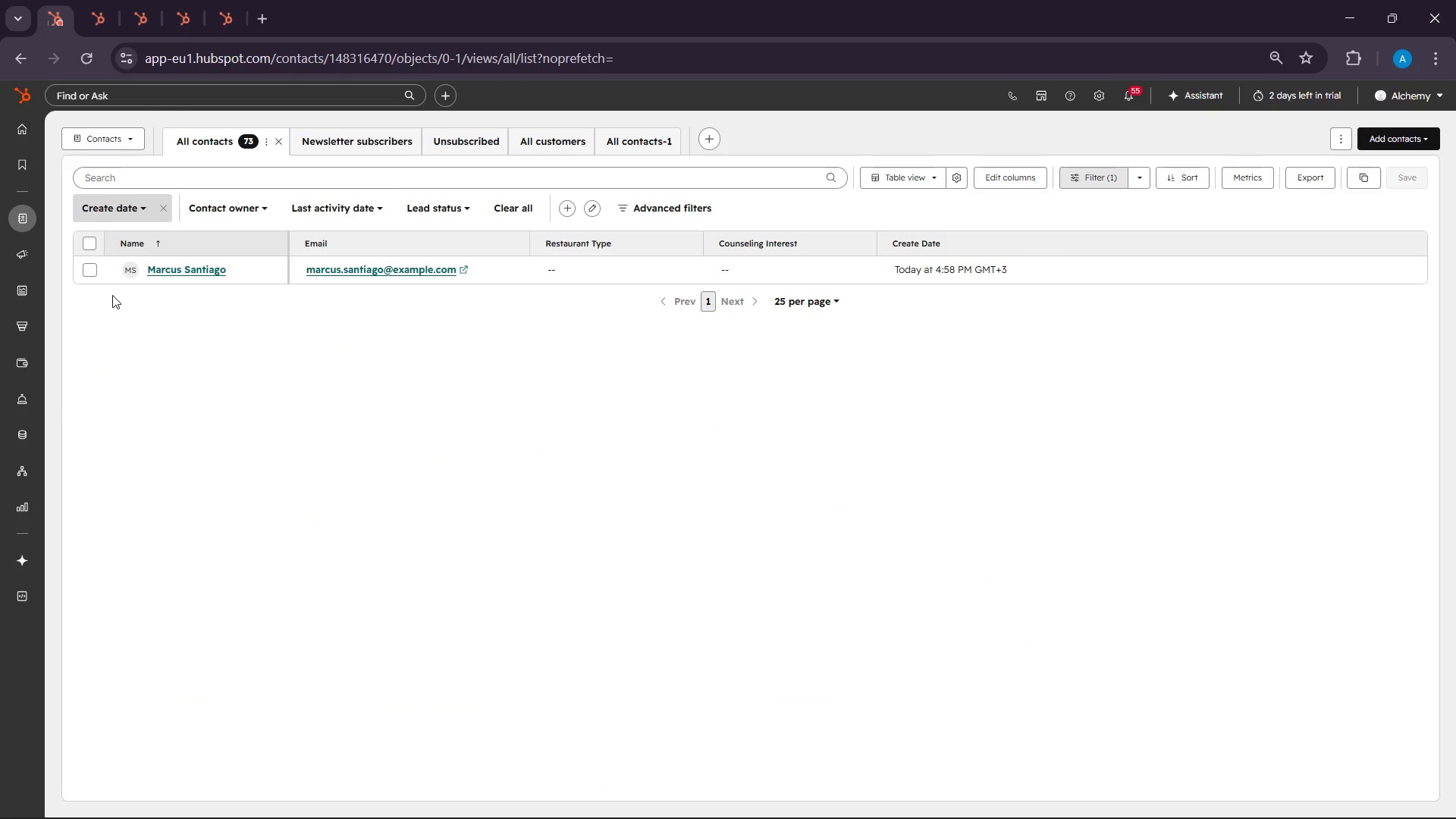 
left_click([1100, 802])
 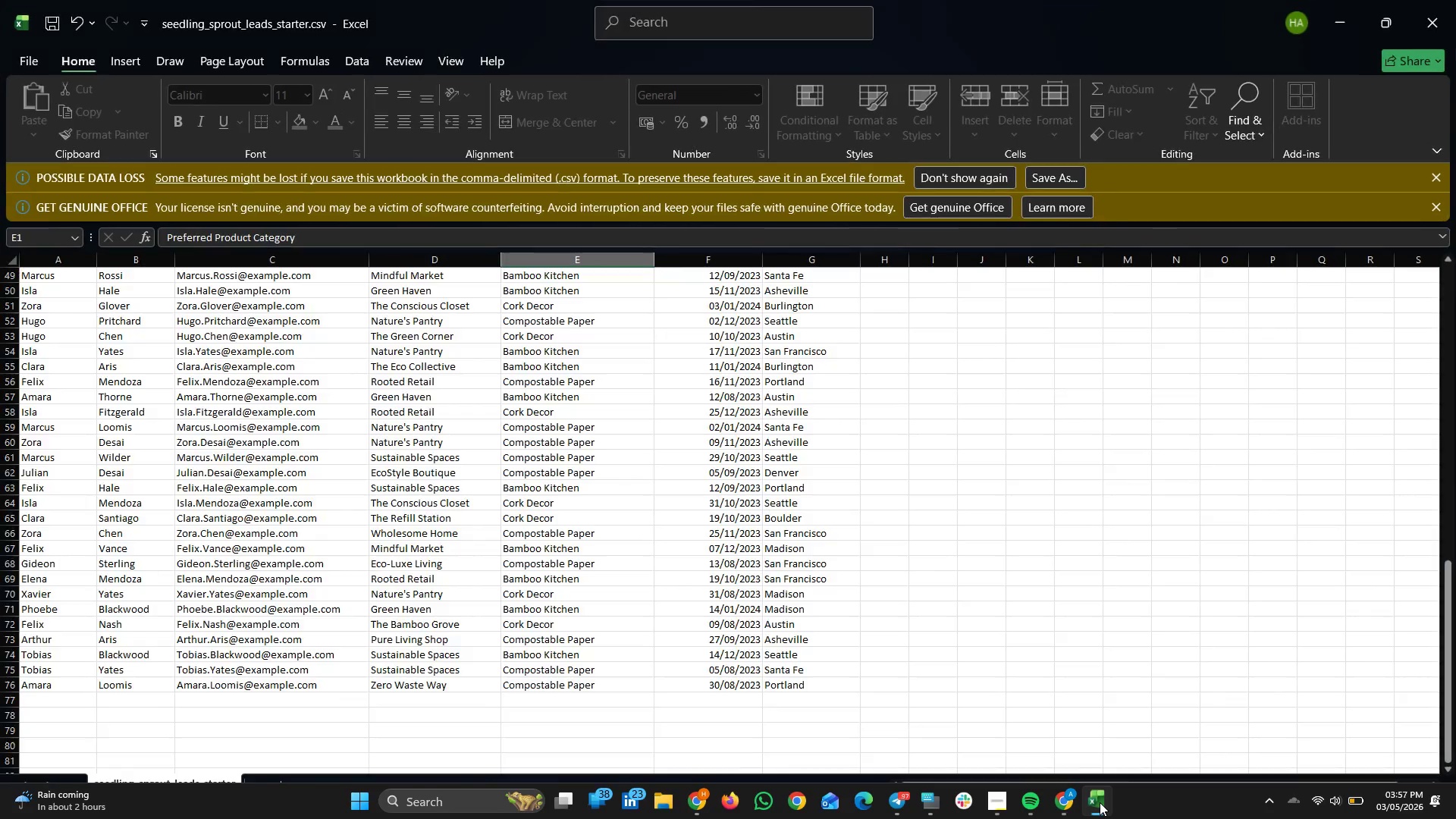 
left_click([1100, 802])
 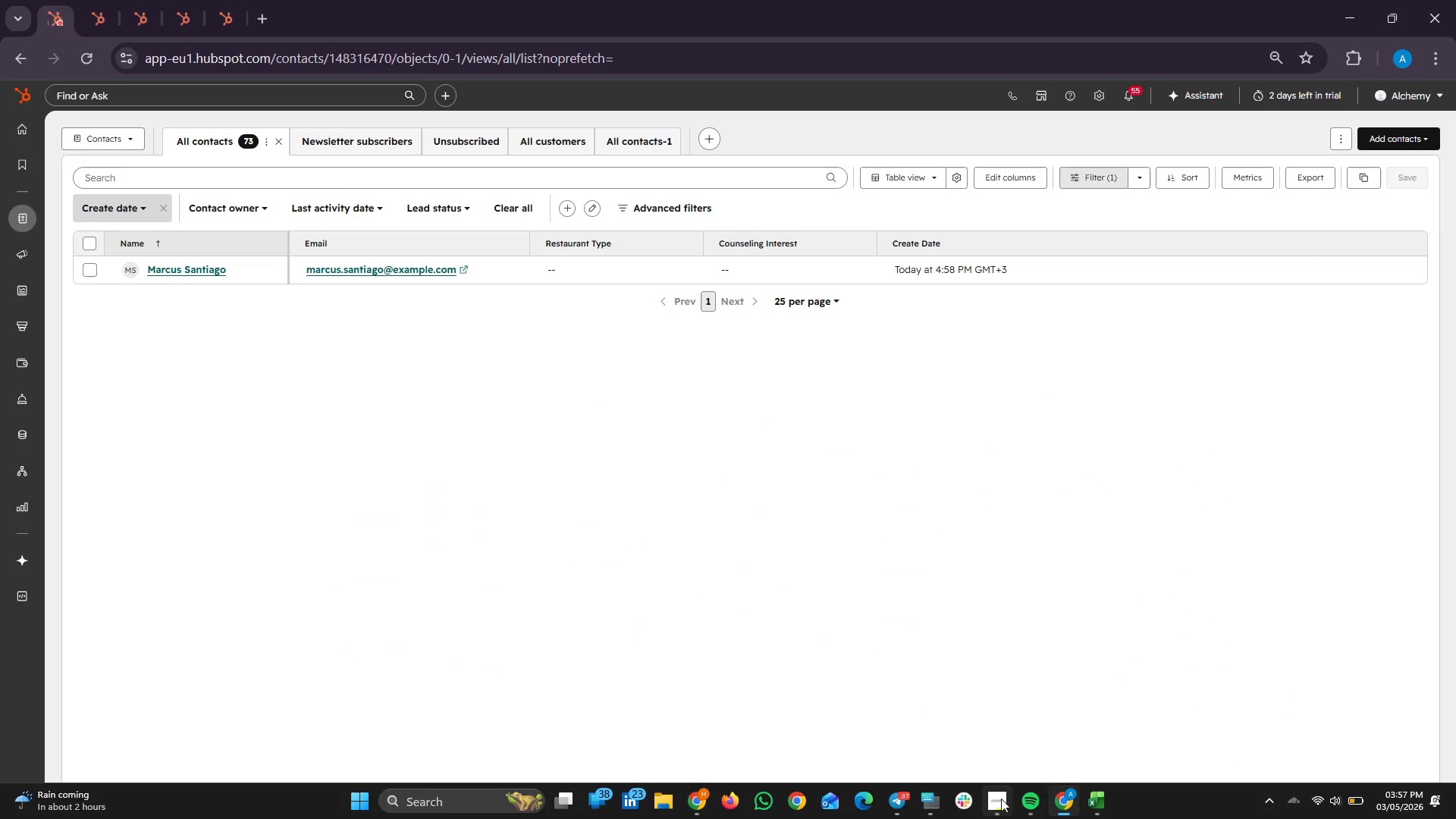 
left_click([999, 799])